 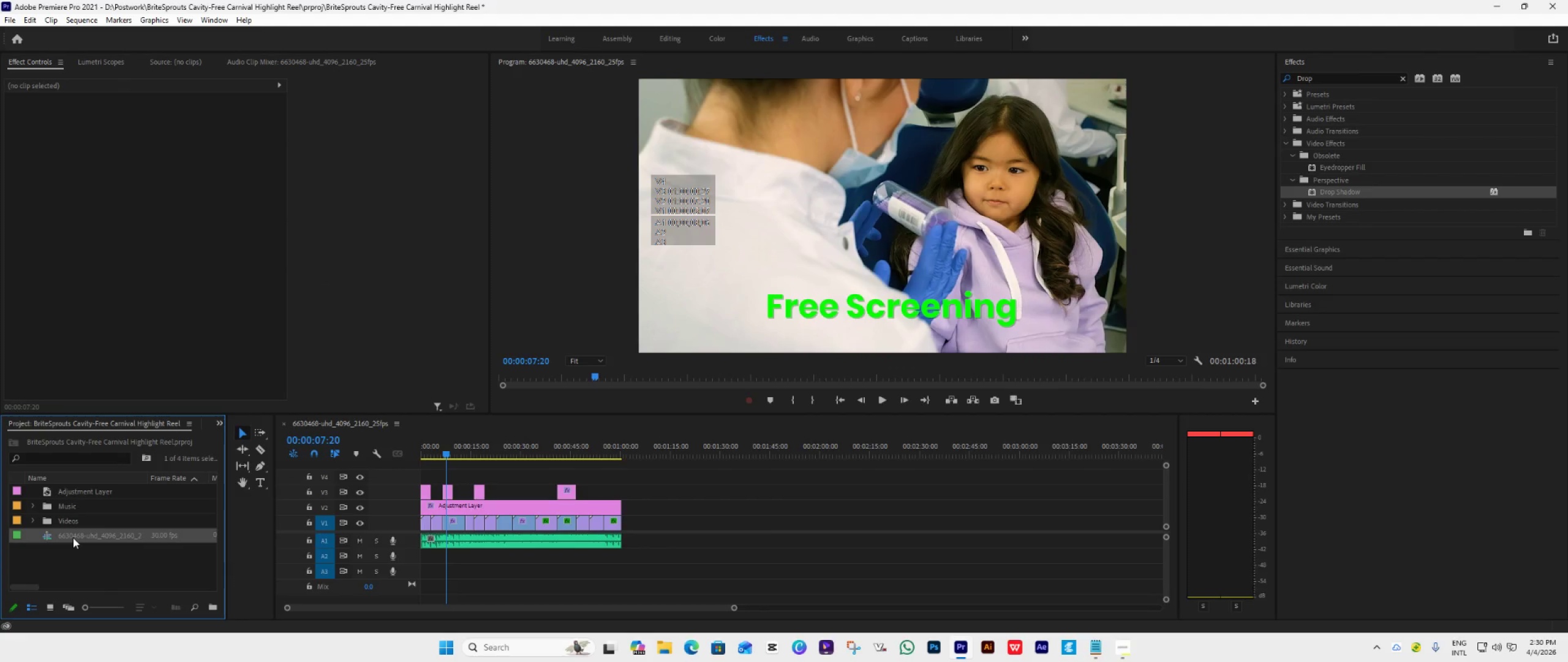 
right_click([73, 538])
 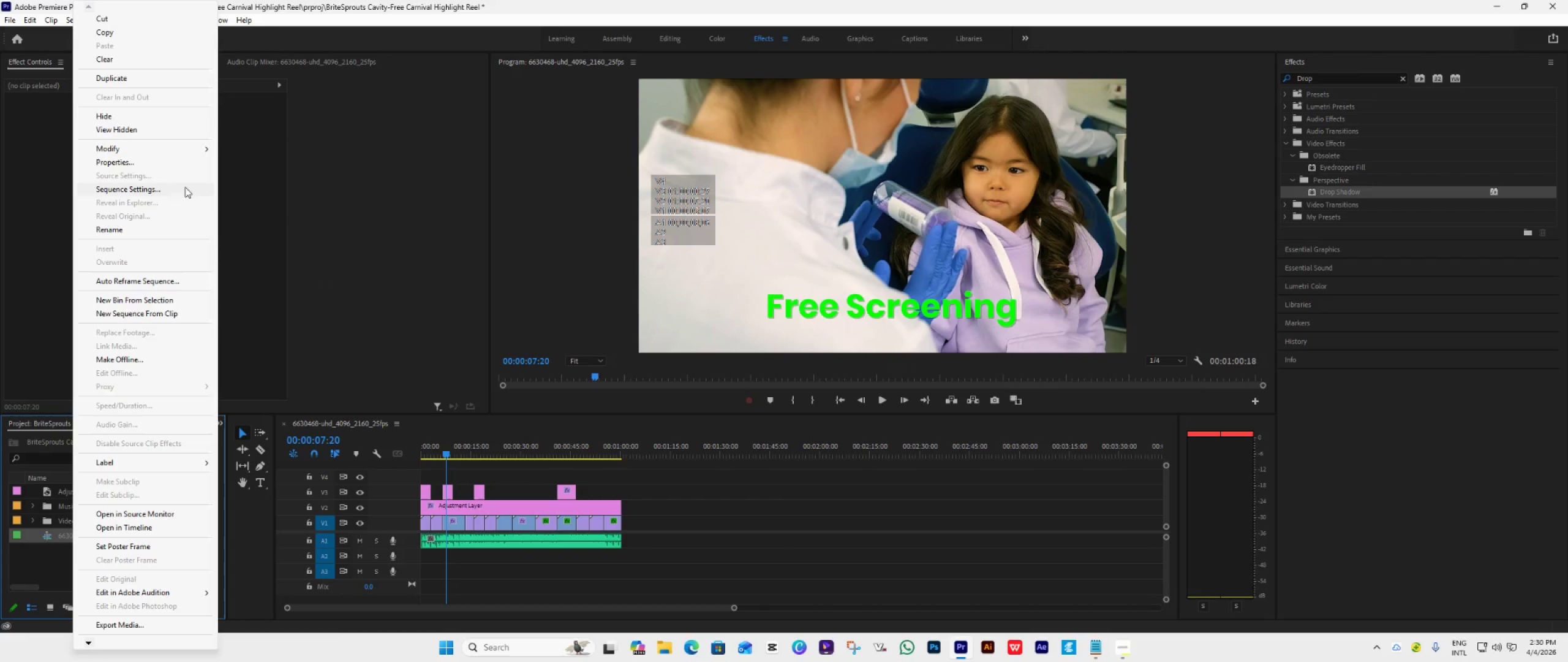 
left_click([154, 187])
 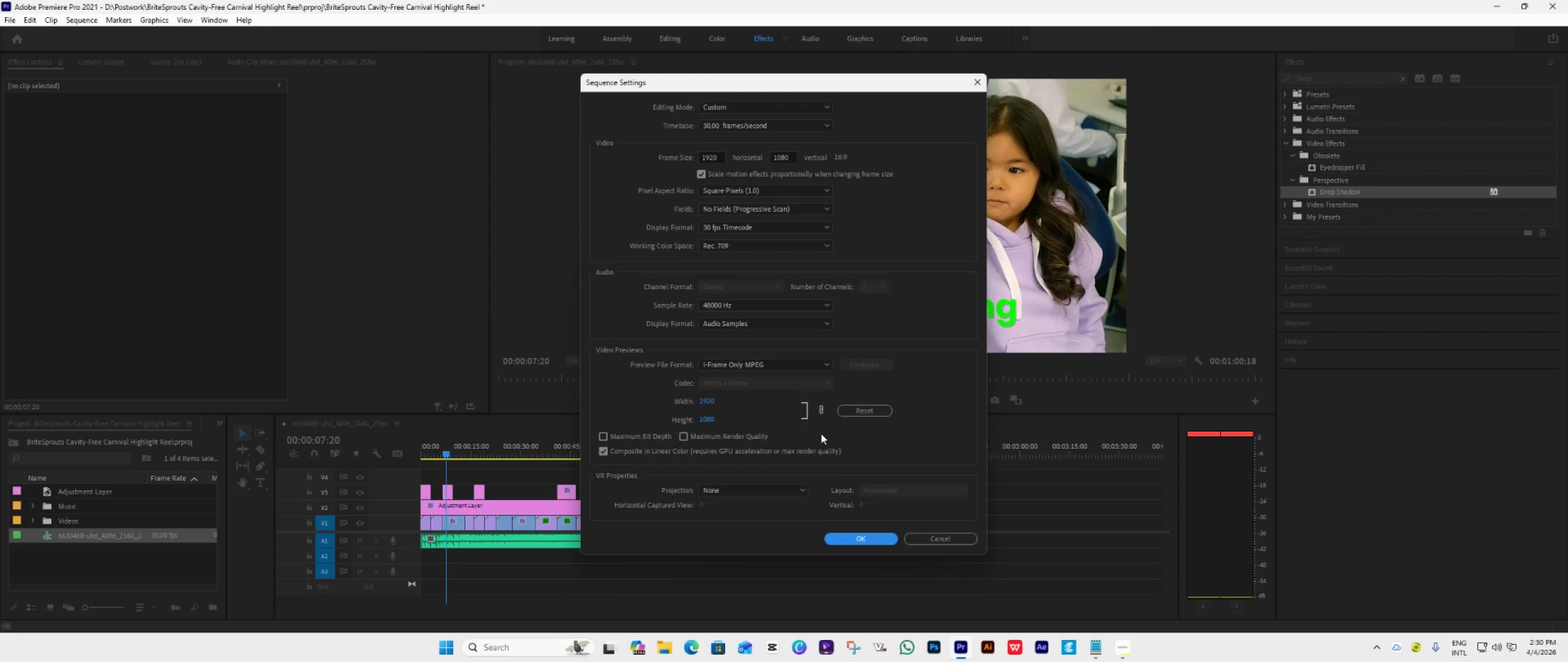 
wait(5.42)
 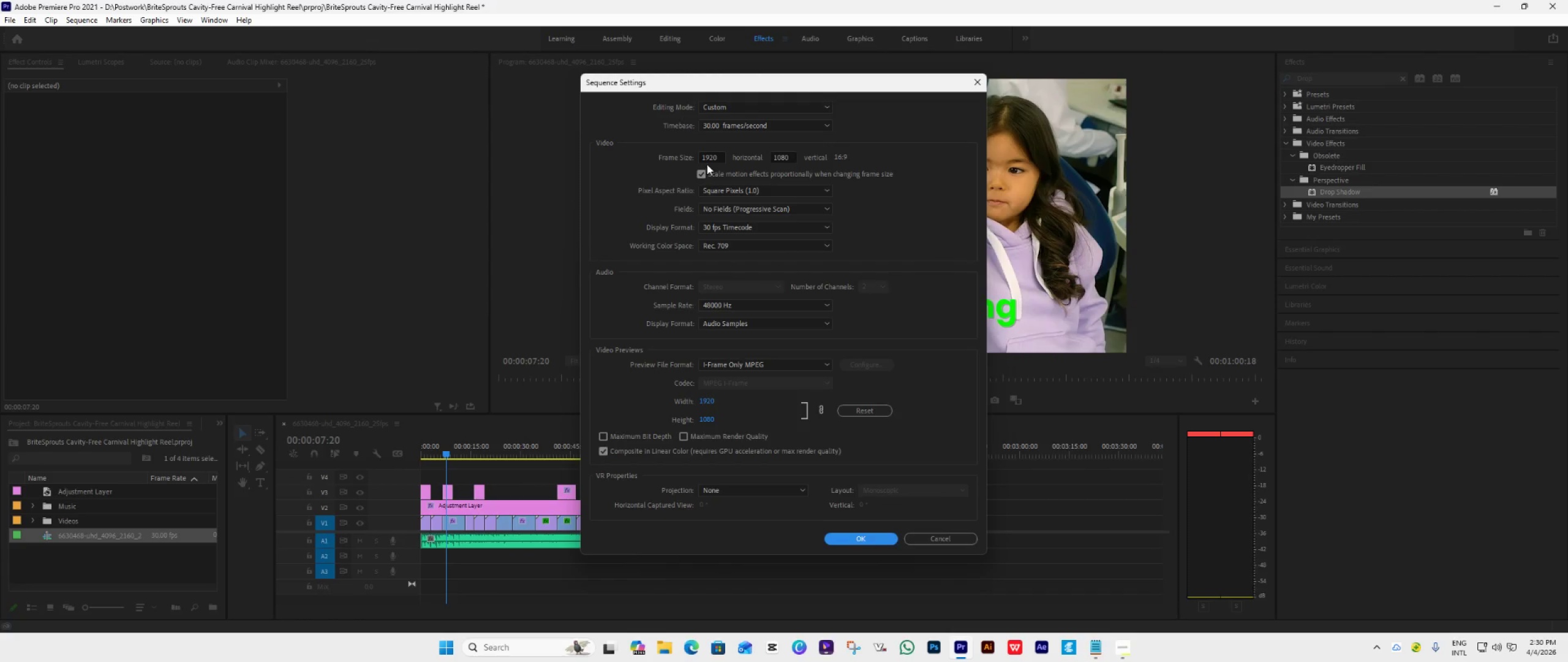 
left_click([864, 540])
 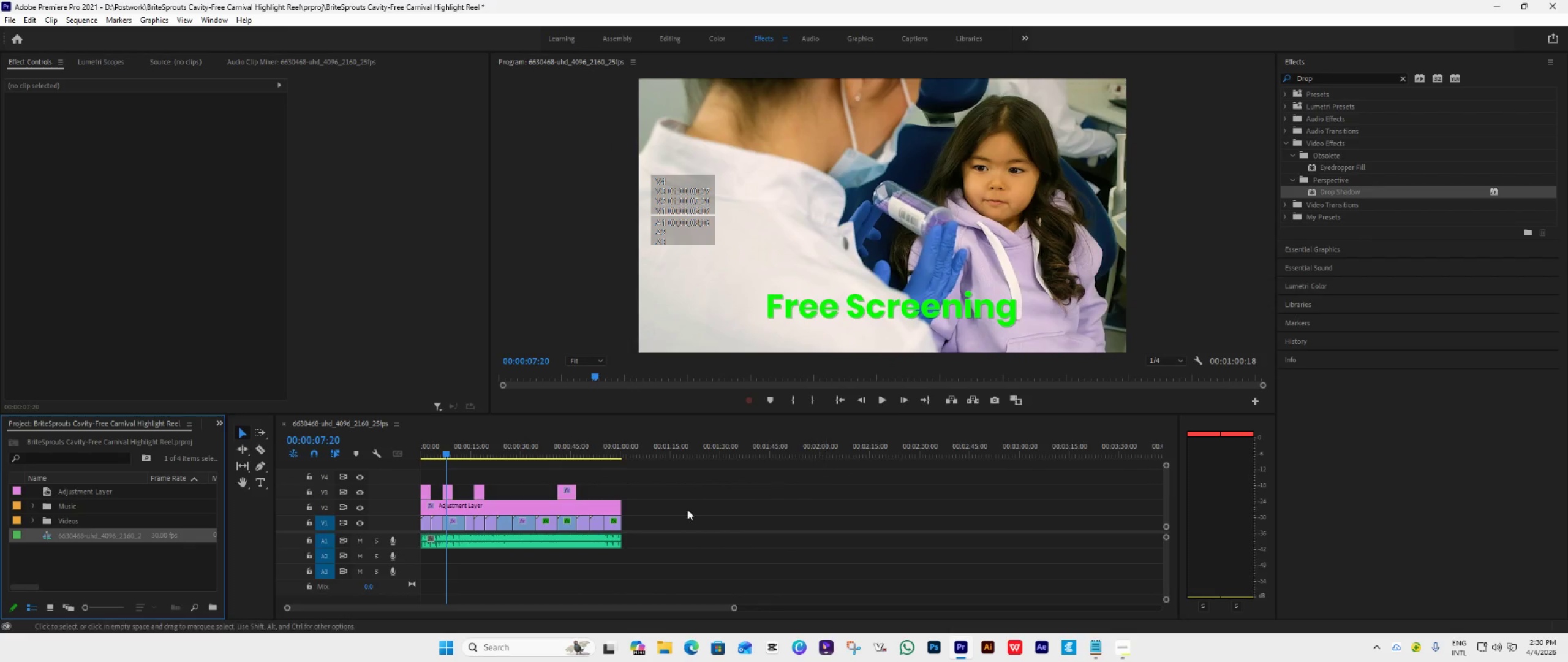 
wait(6.09)
 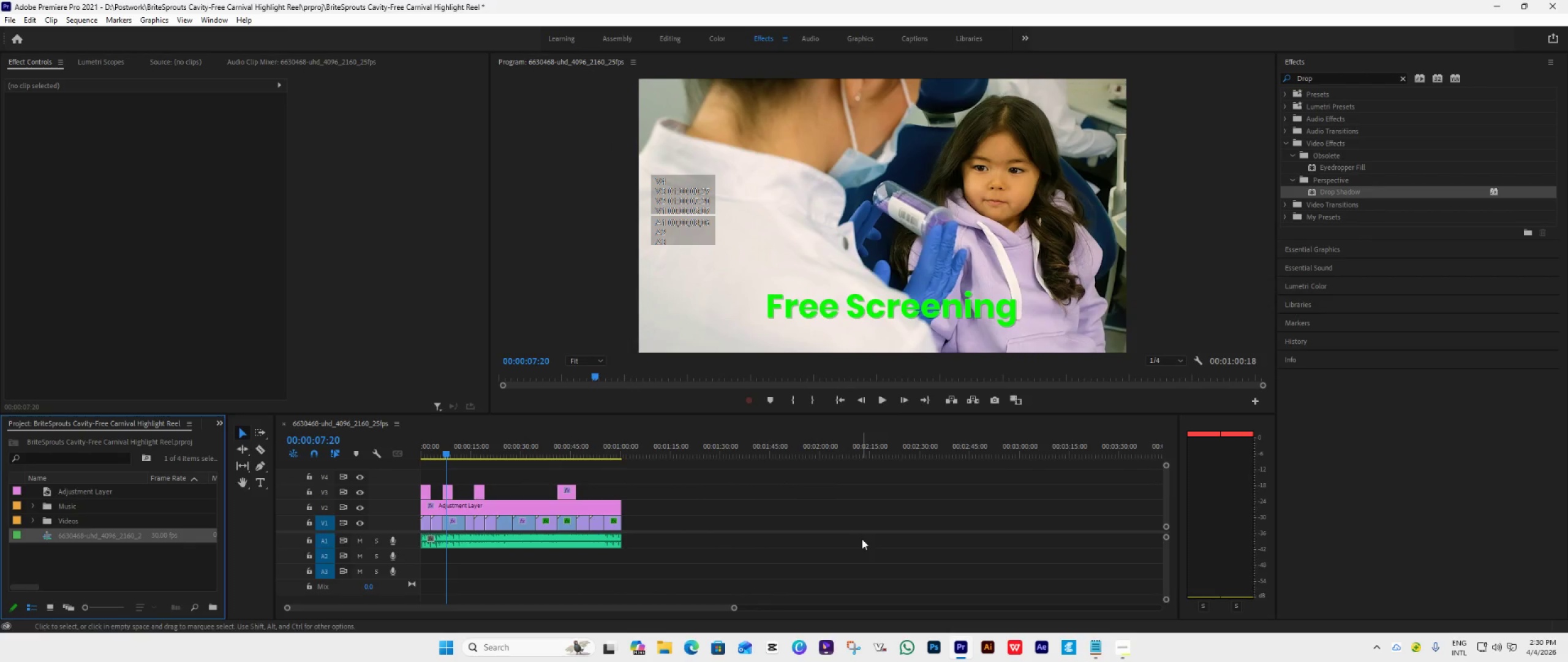 
left_click([839, 400])
 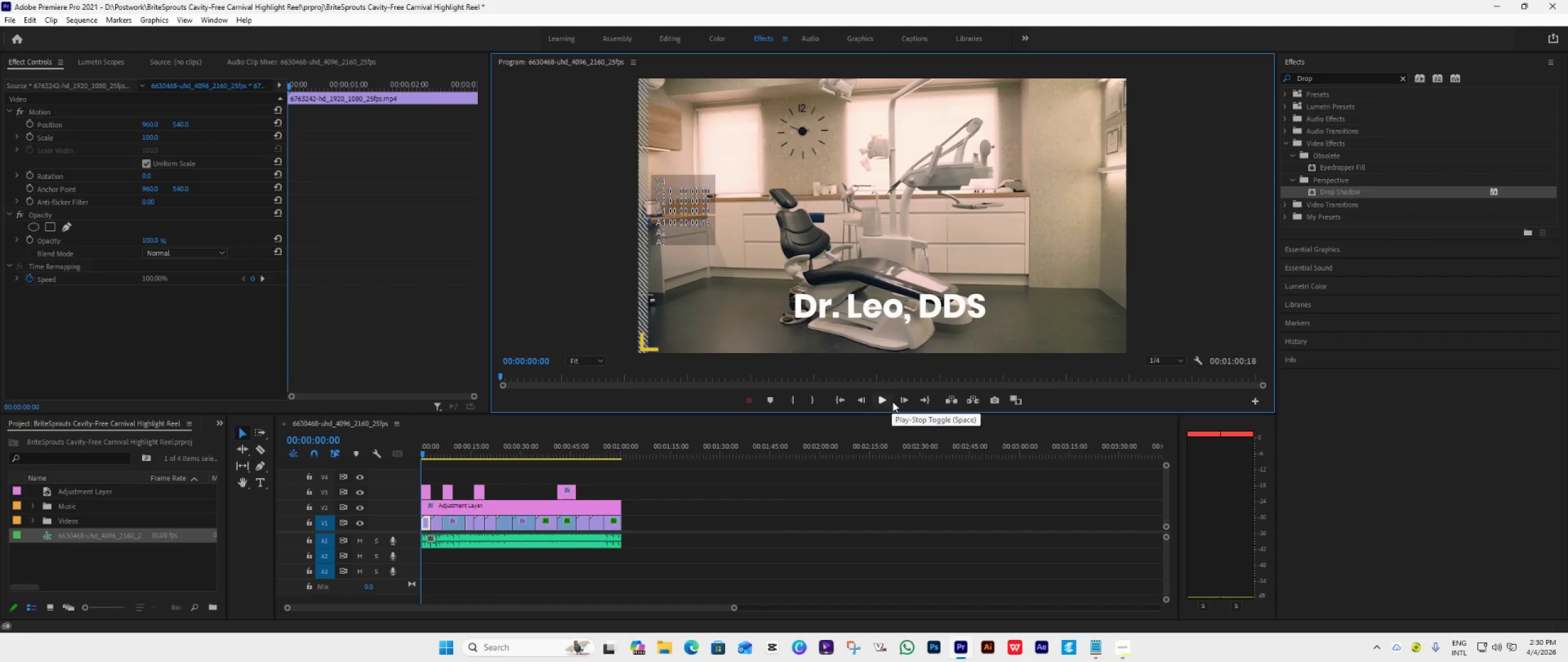 
left_click([885, 400])
 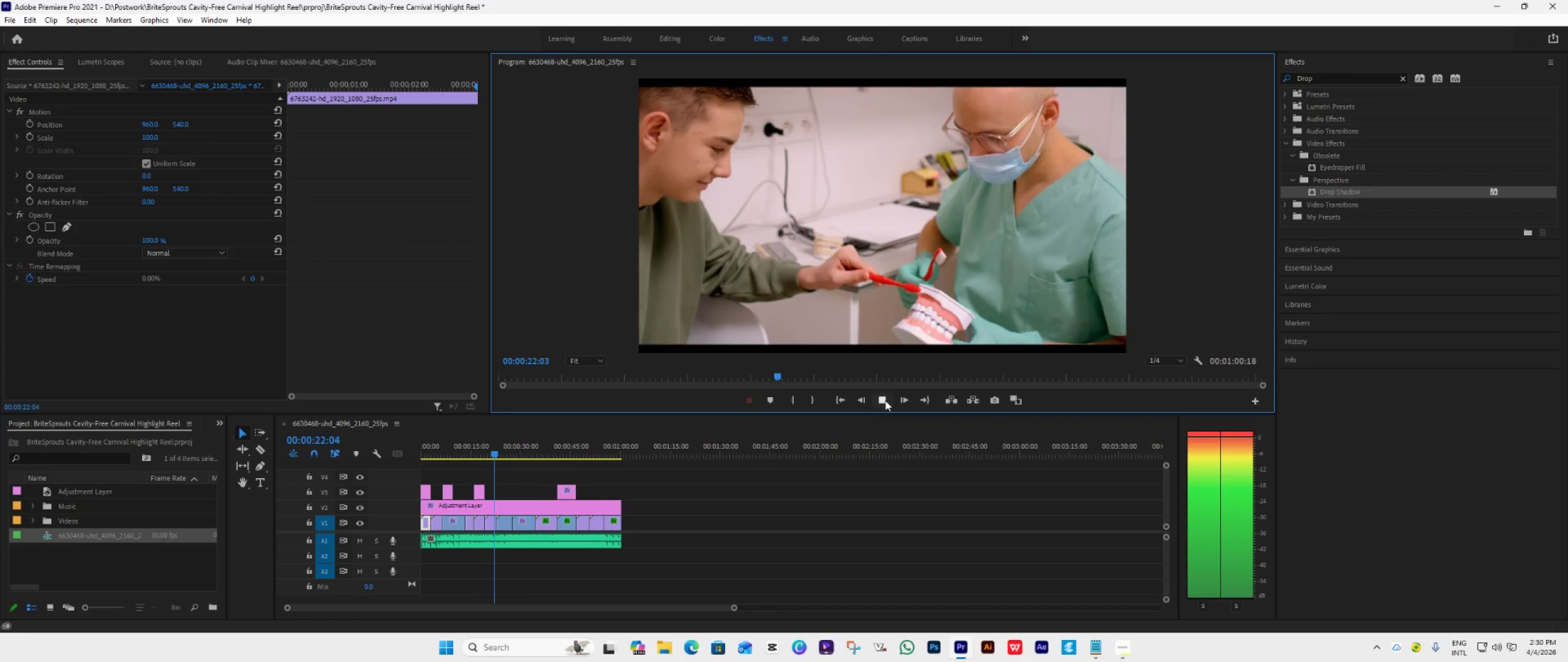 
wait(27.28)
 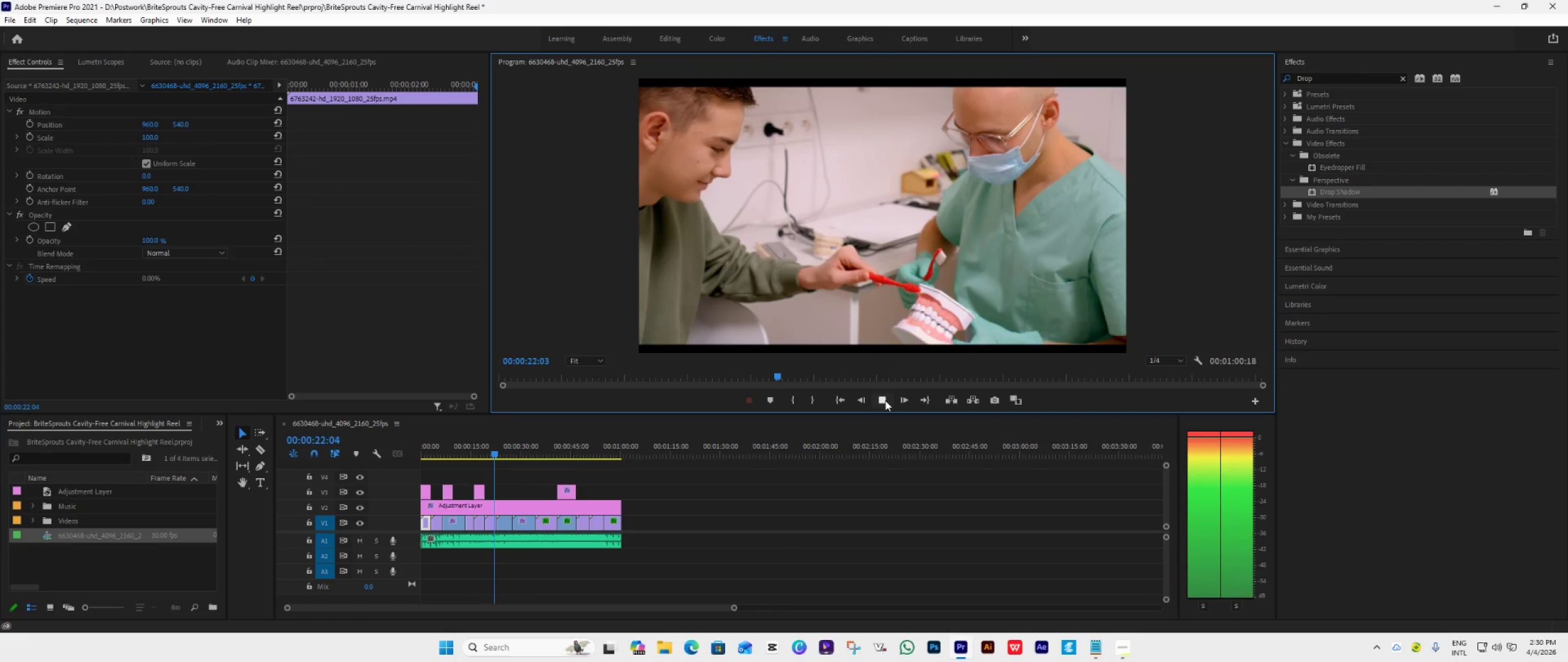 
left_click([848, 398])
 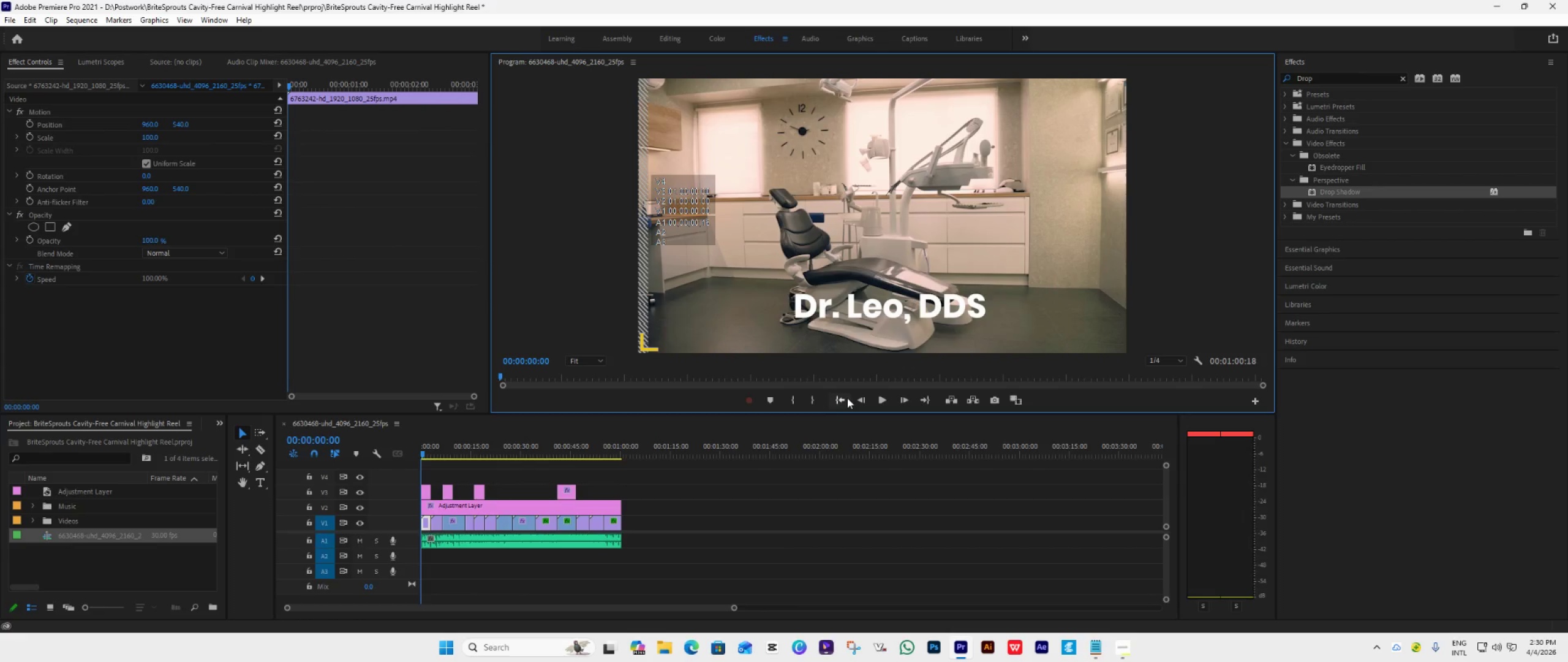 
key(Space)
 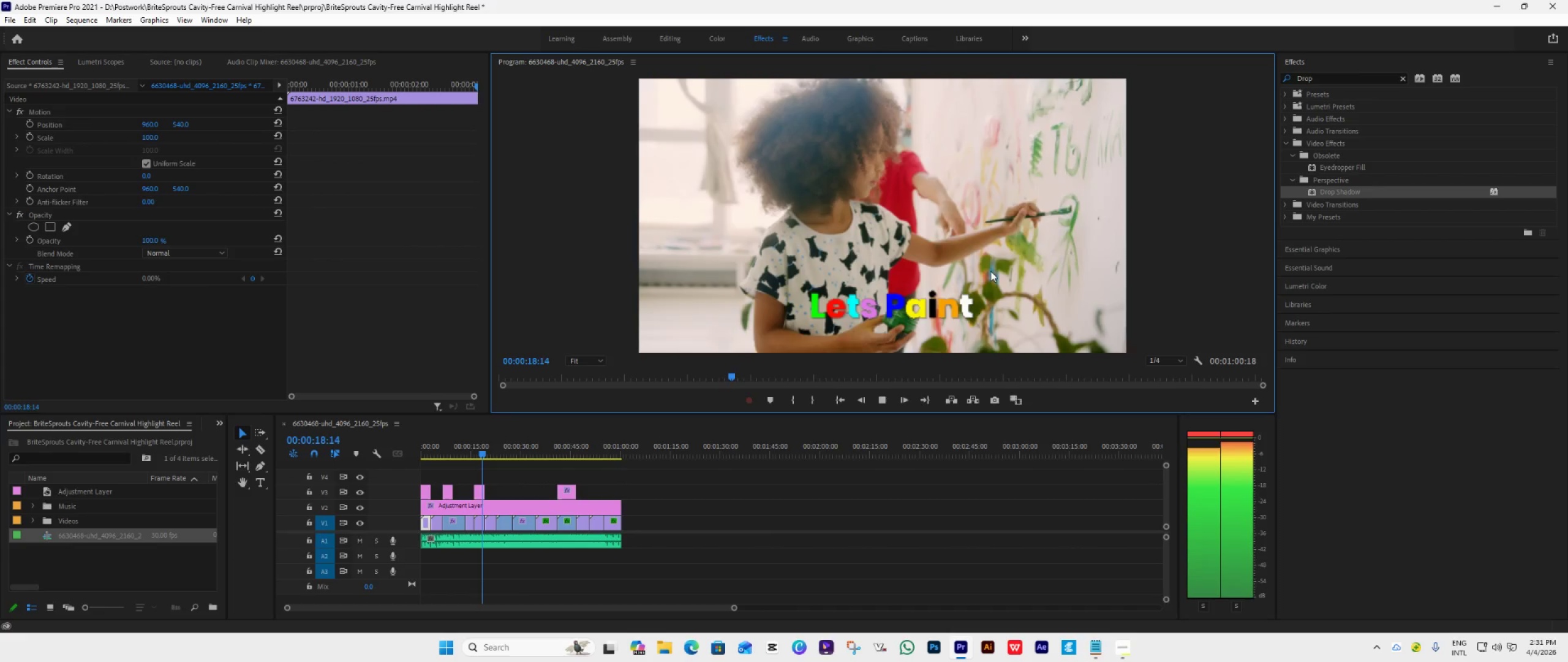 
wait(23.54)
 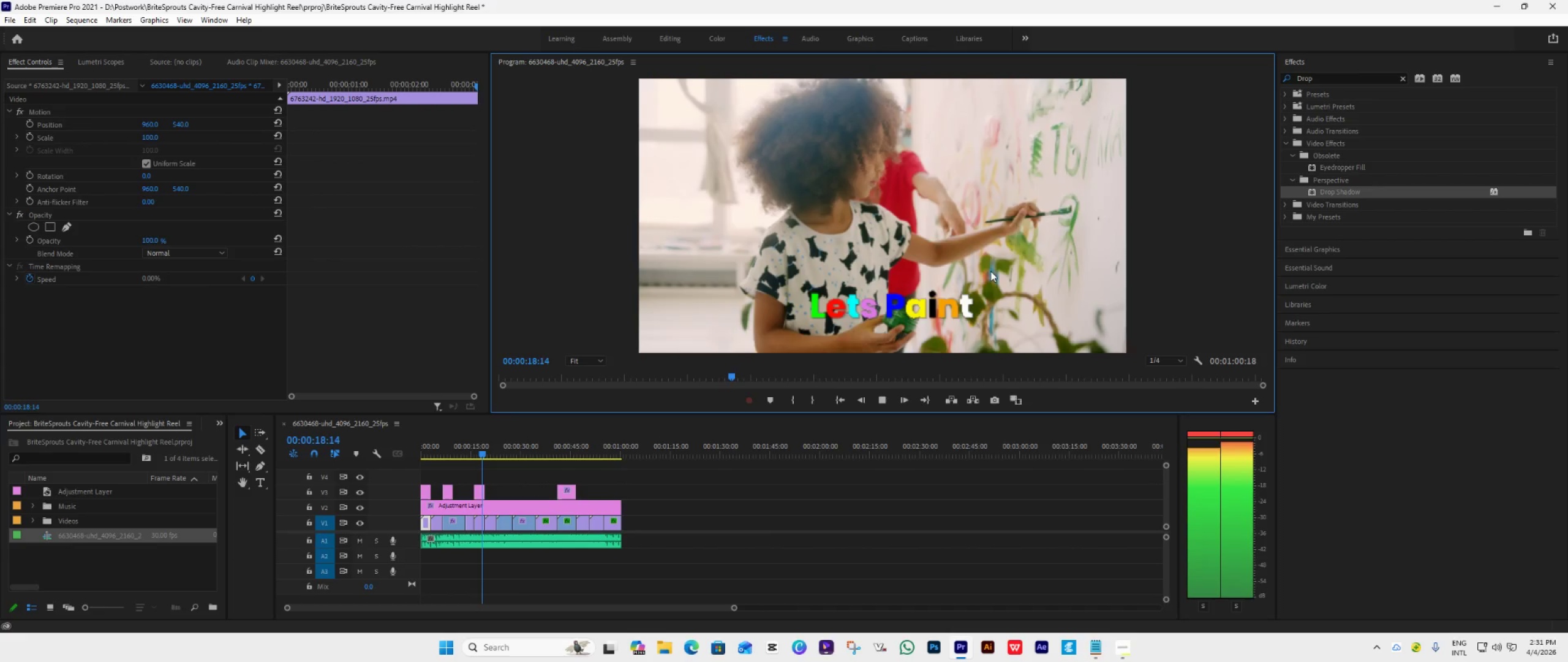 
key(Space)
 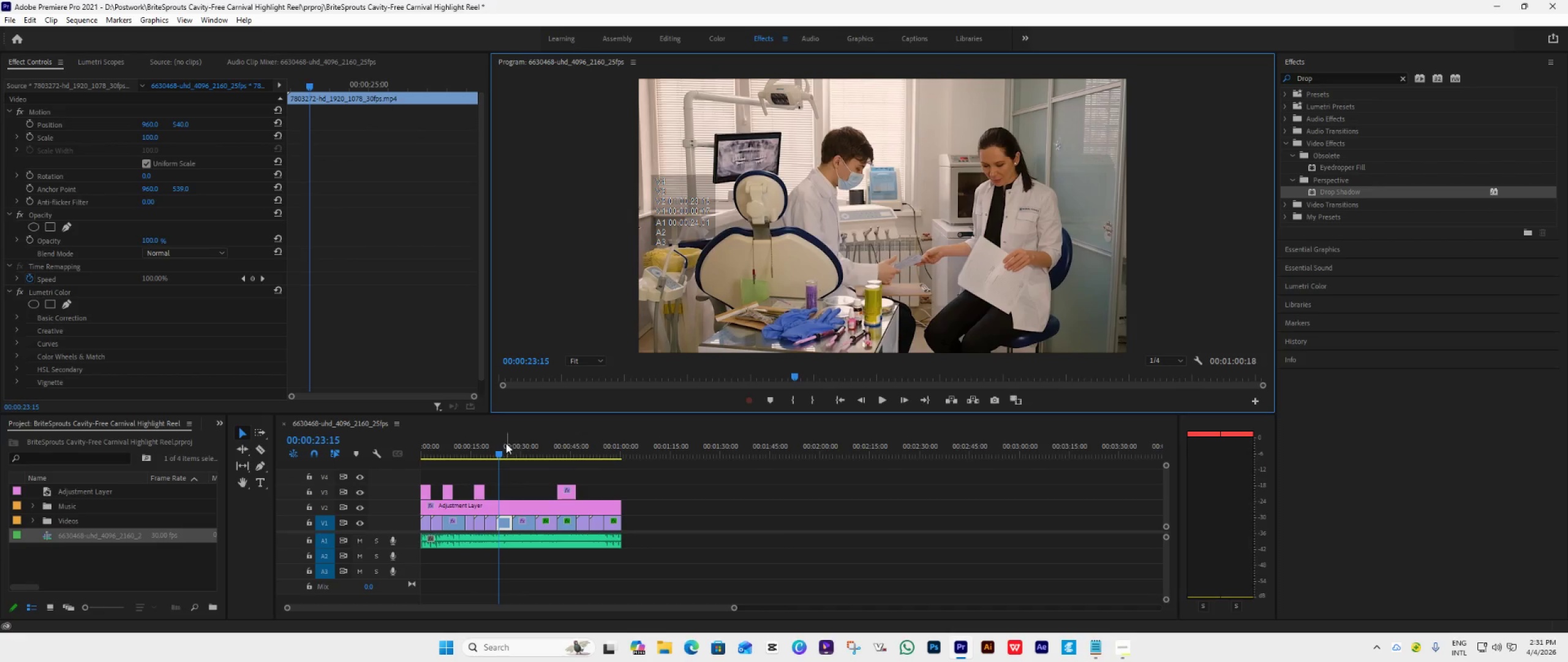 
left_click_drag(start_coordinate=[500, 449], to_coordinate=[496, 451])
 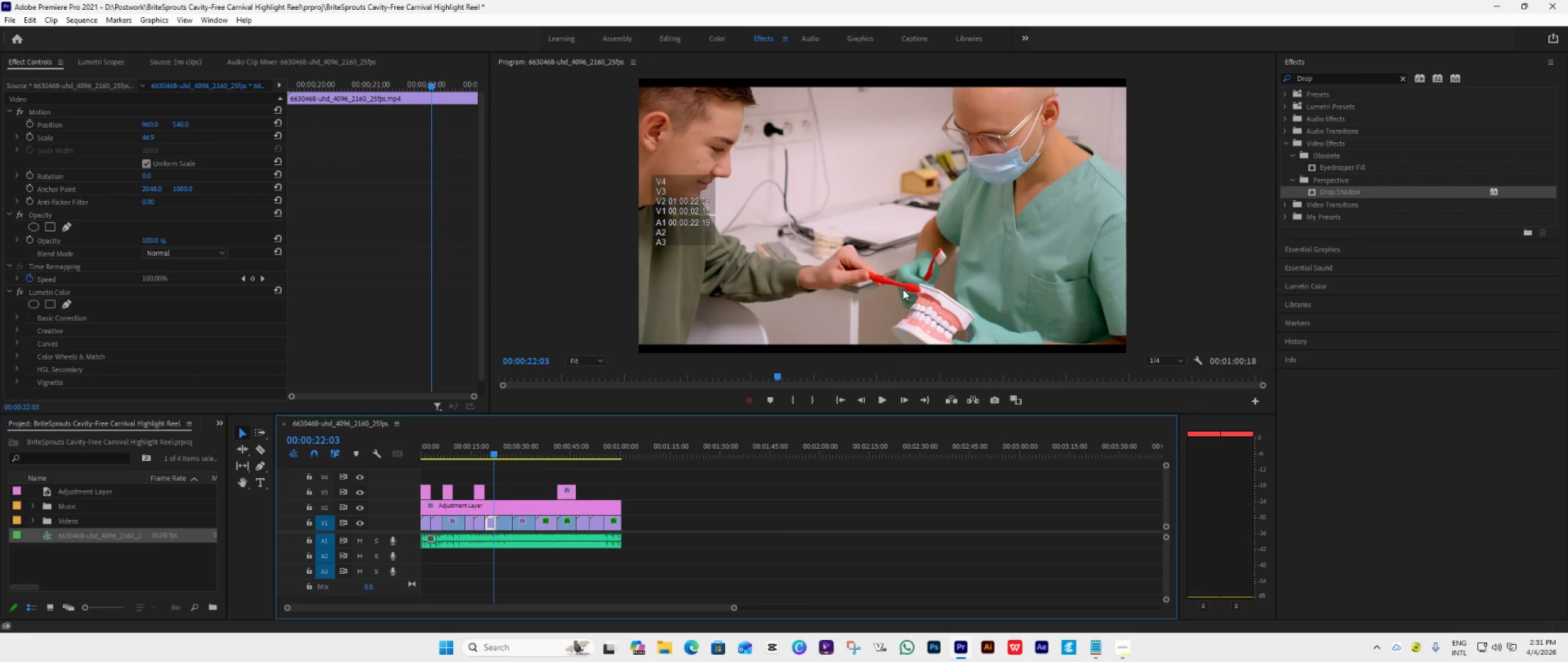 
double_click([904, 288])
 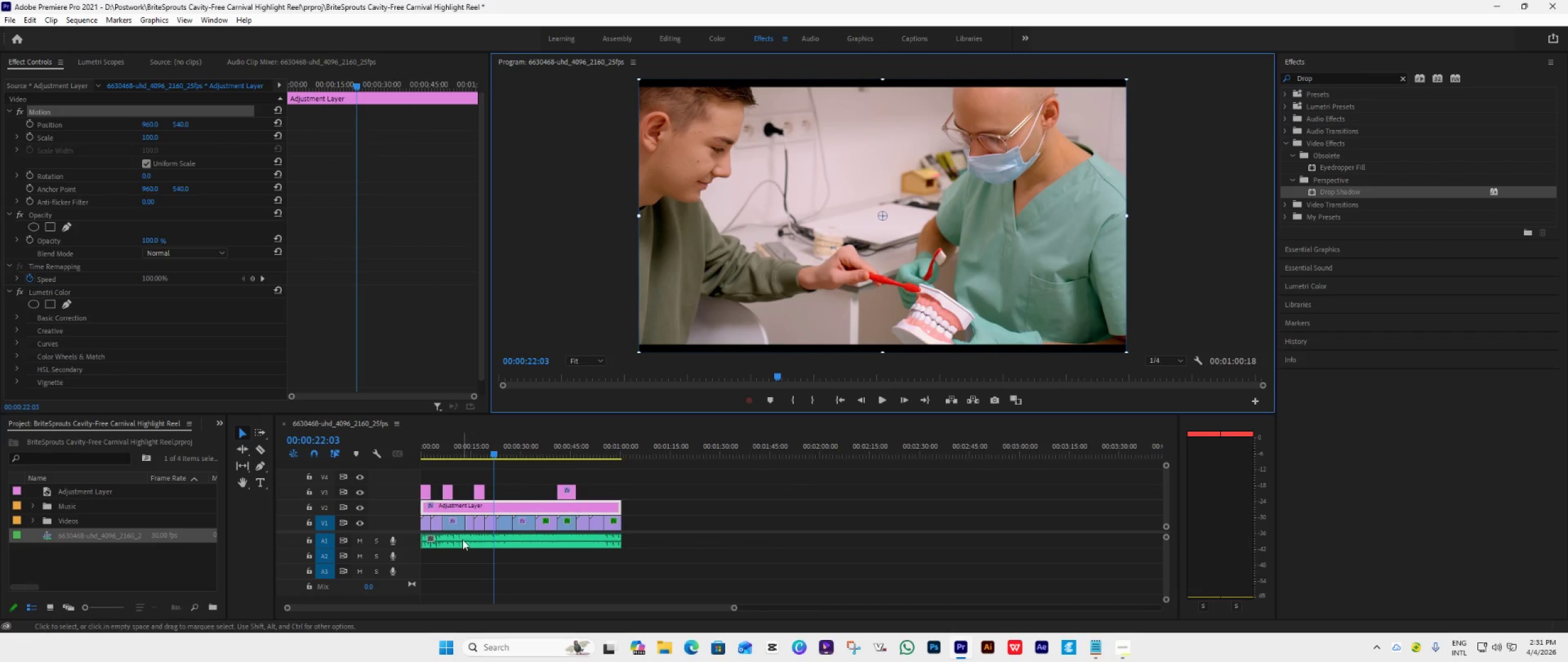 
left_click([491, 523])
 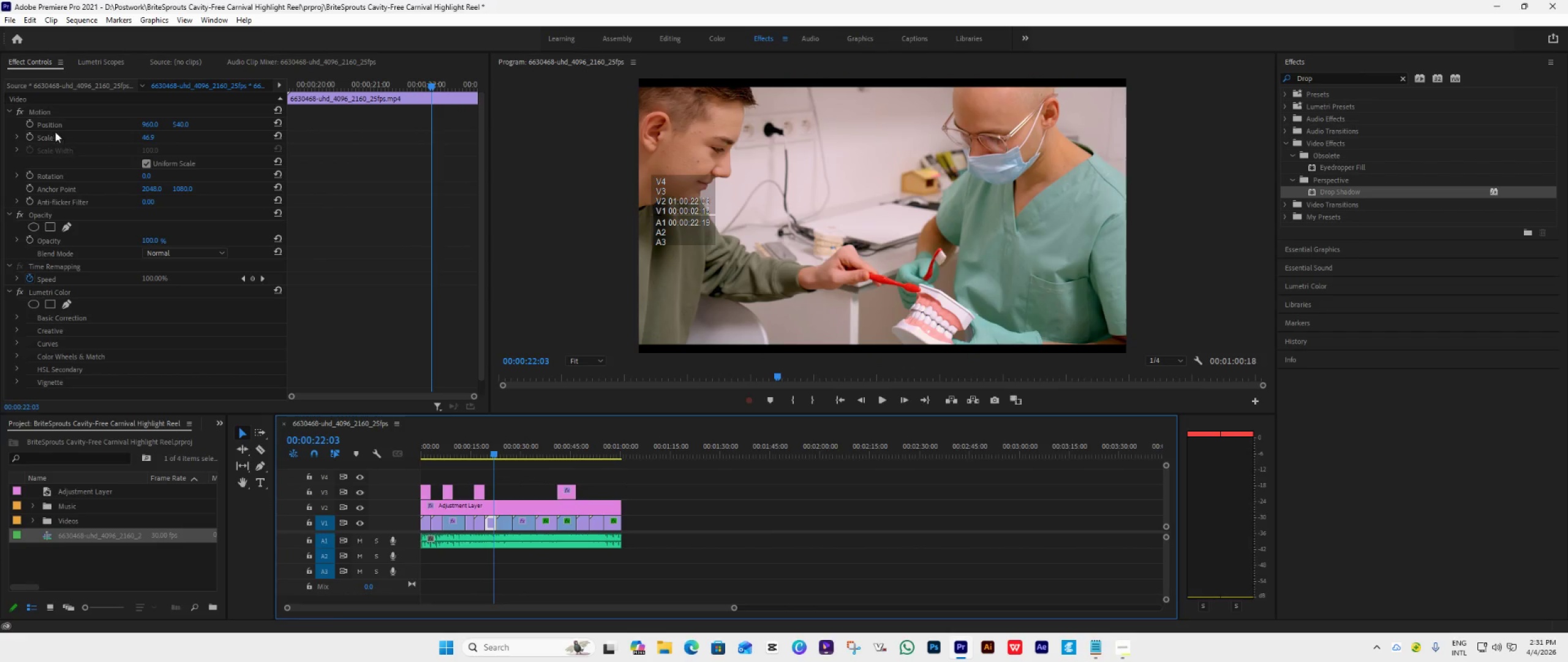 
left_click([56, 112])
 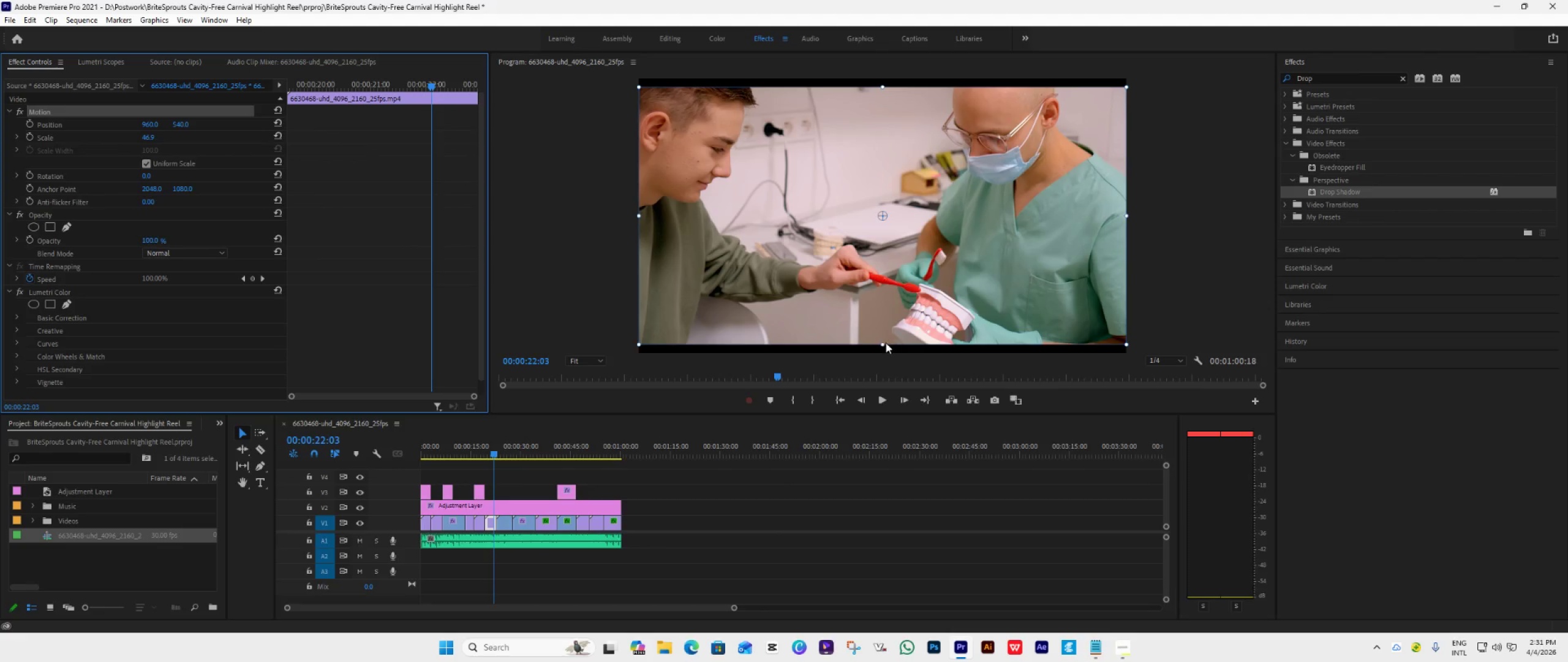 
left_click_drag(start_coordinate=[883, 343], to_coordinate=[882, 351])
 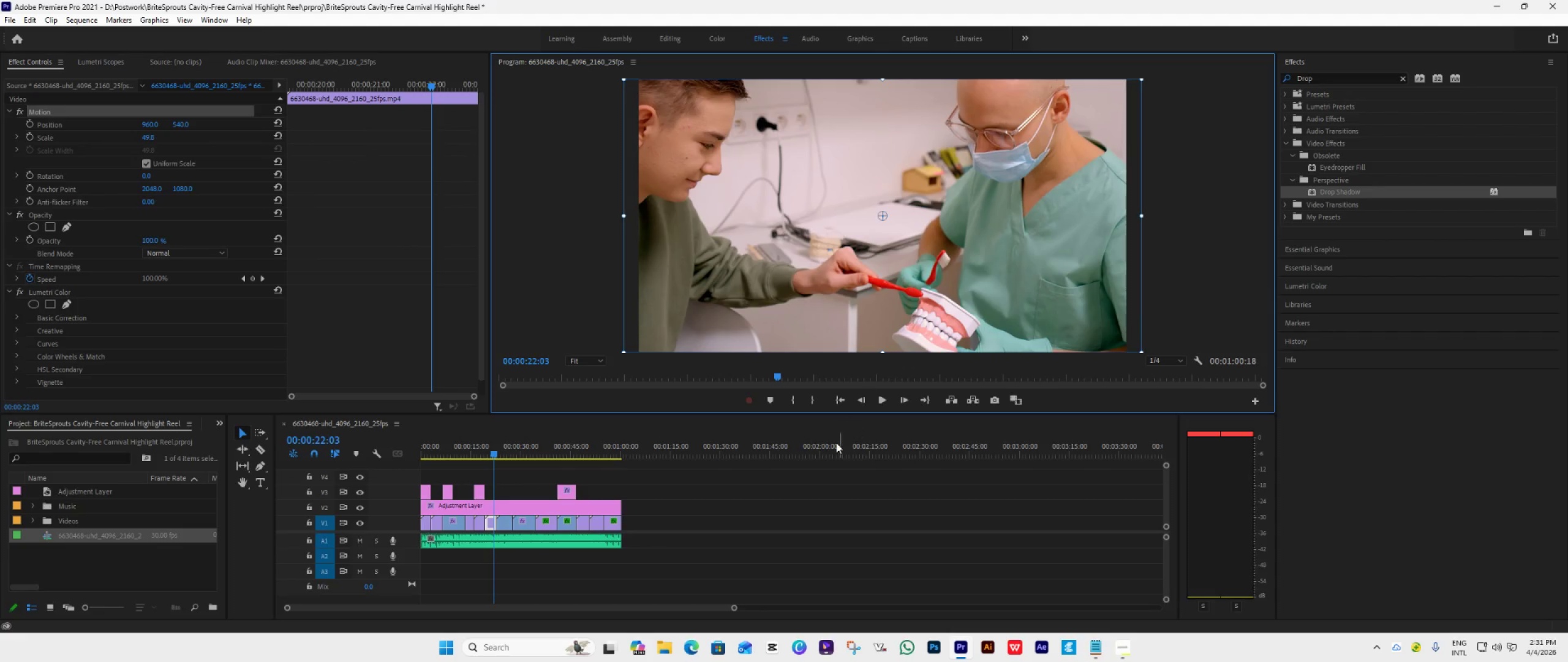 
key(Space)
 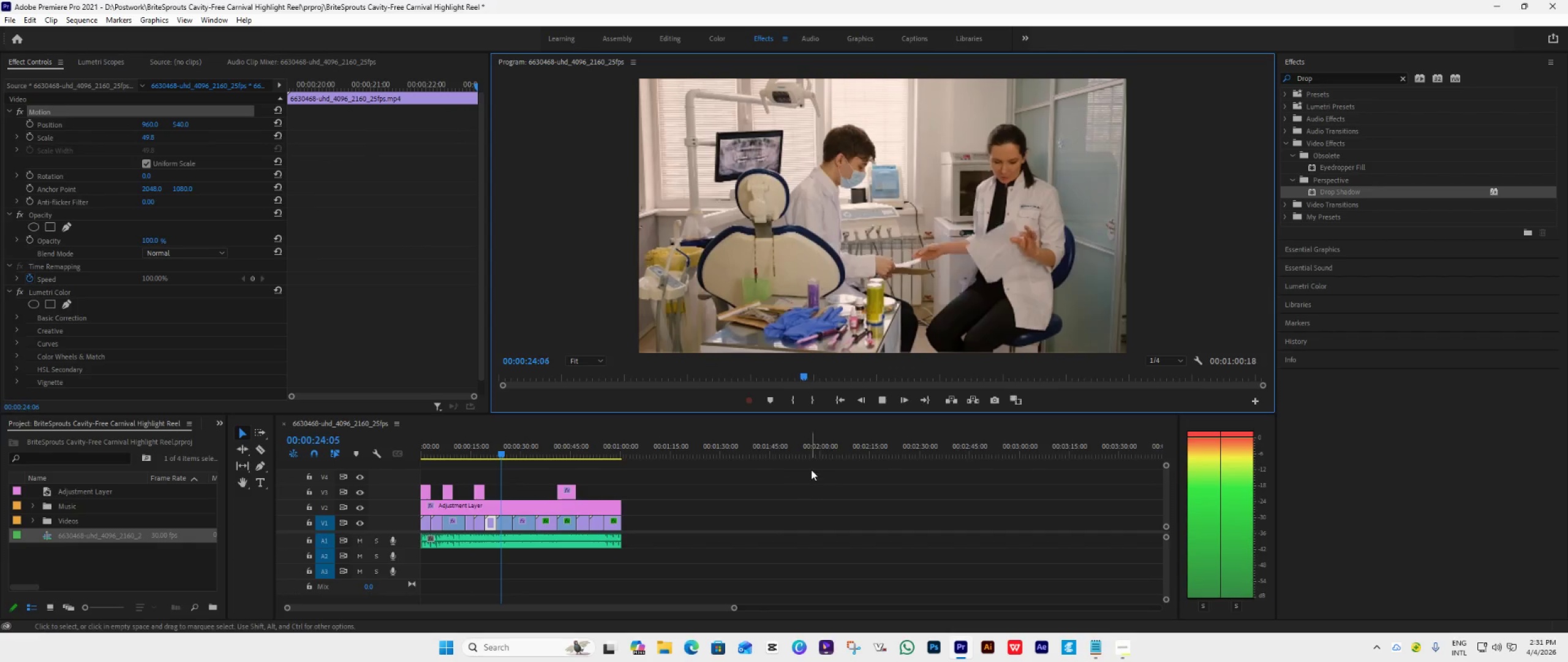 
key(Control+S)
 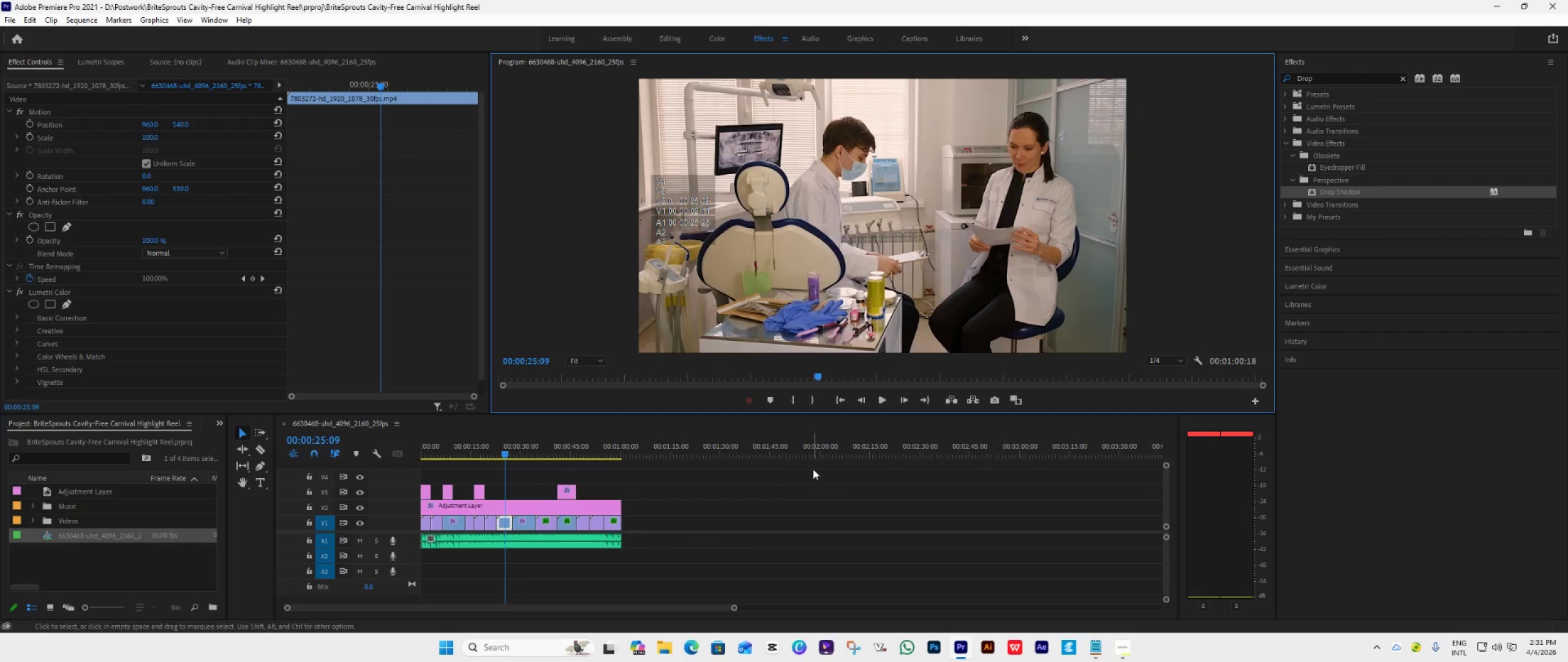 
key(Space)
 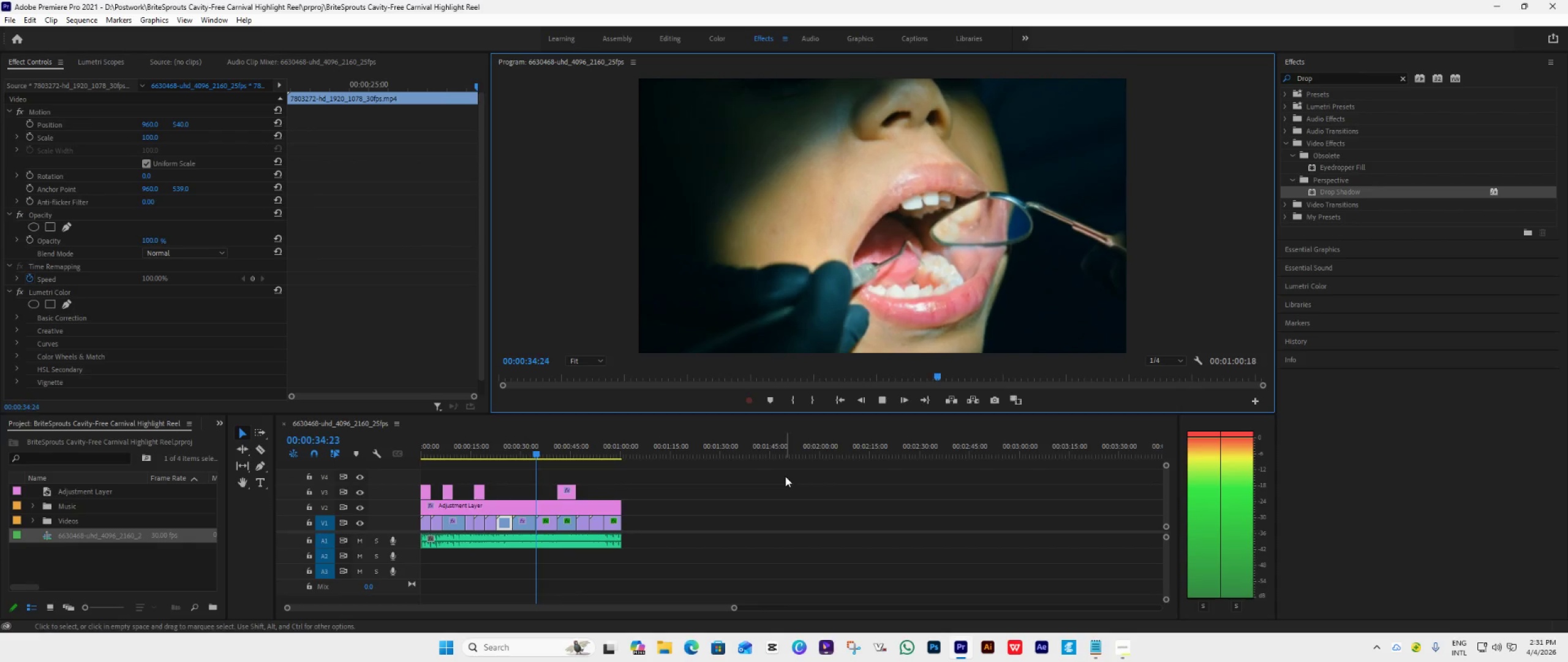 
wait(14.6)
 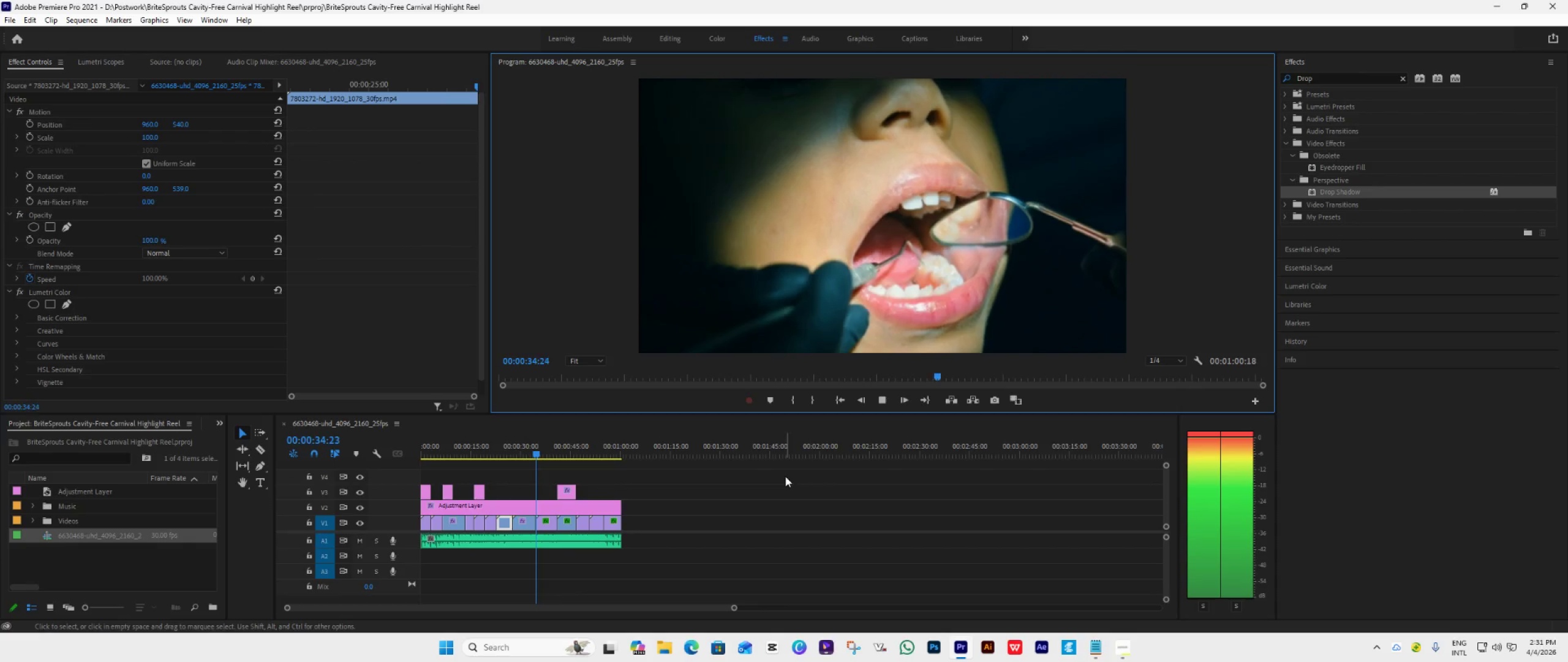 
left_click([551, 525])
 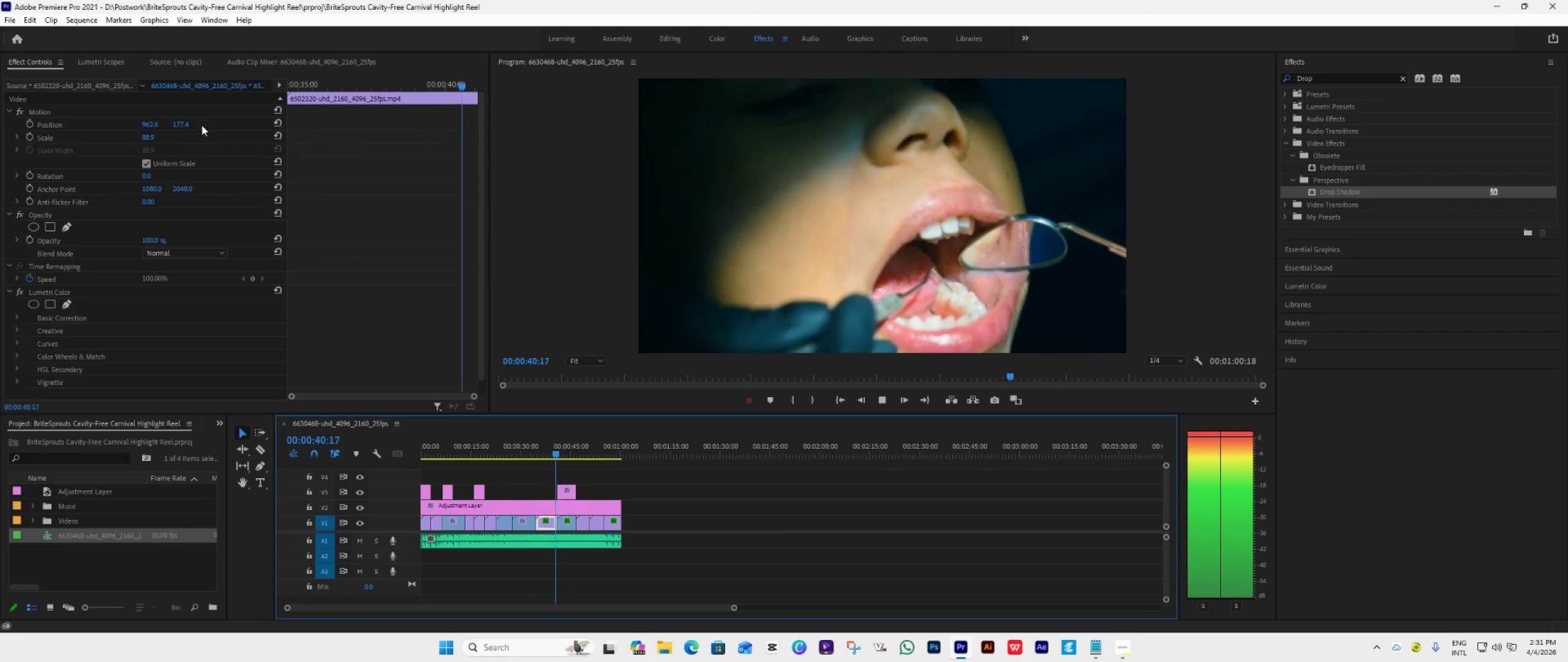 
key(Space)
 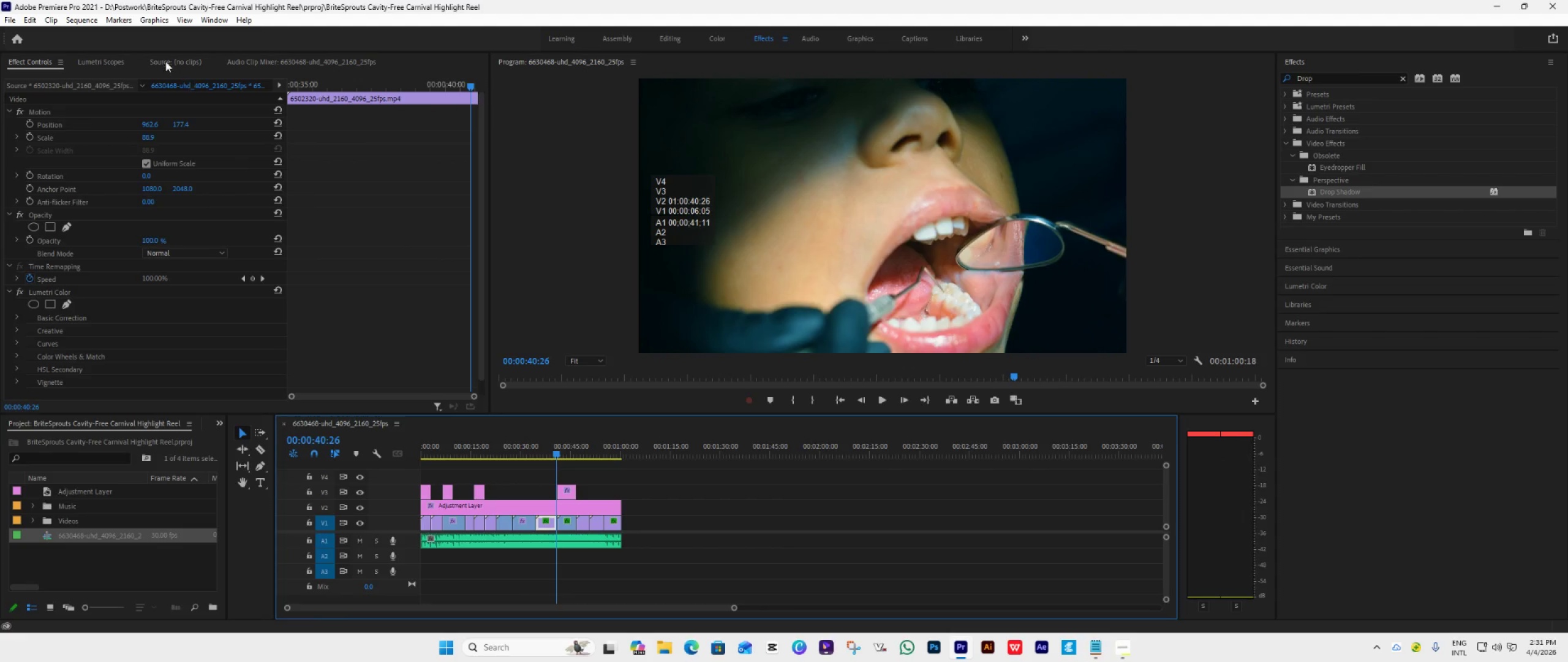 
left_click([100, 61])
 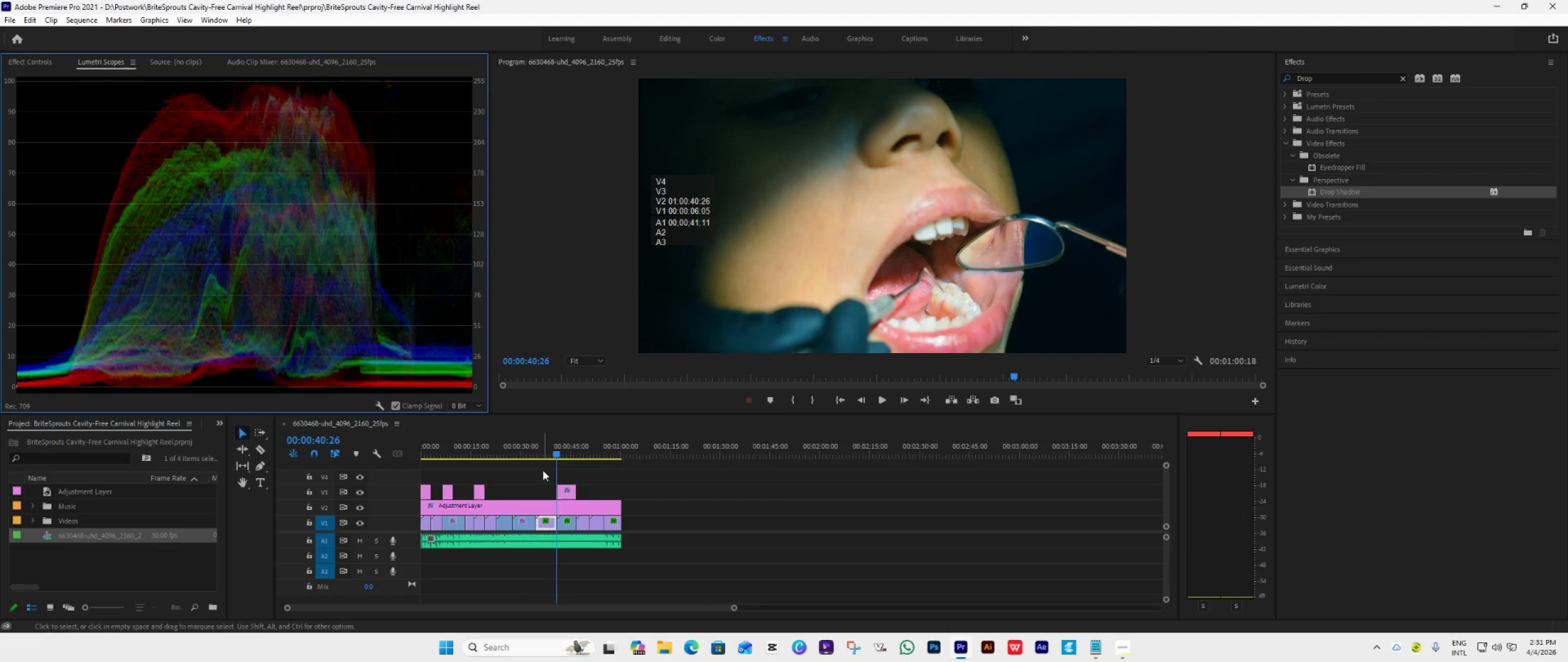 
left_click_drag(start_coordinate=[552, 452], to_coordinate=[526, 458])
 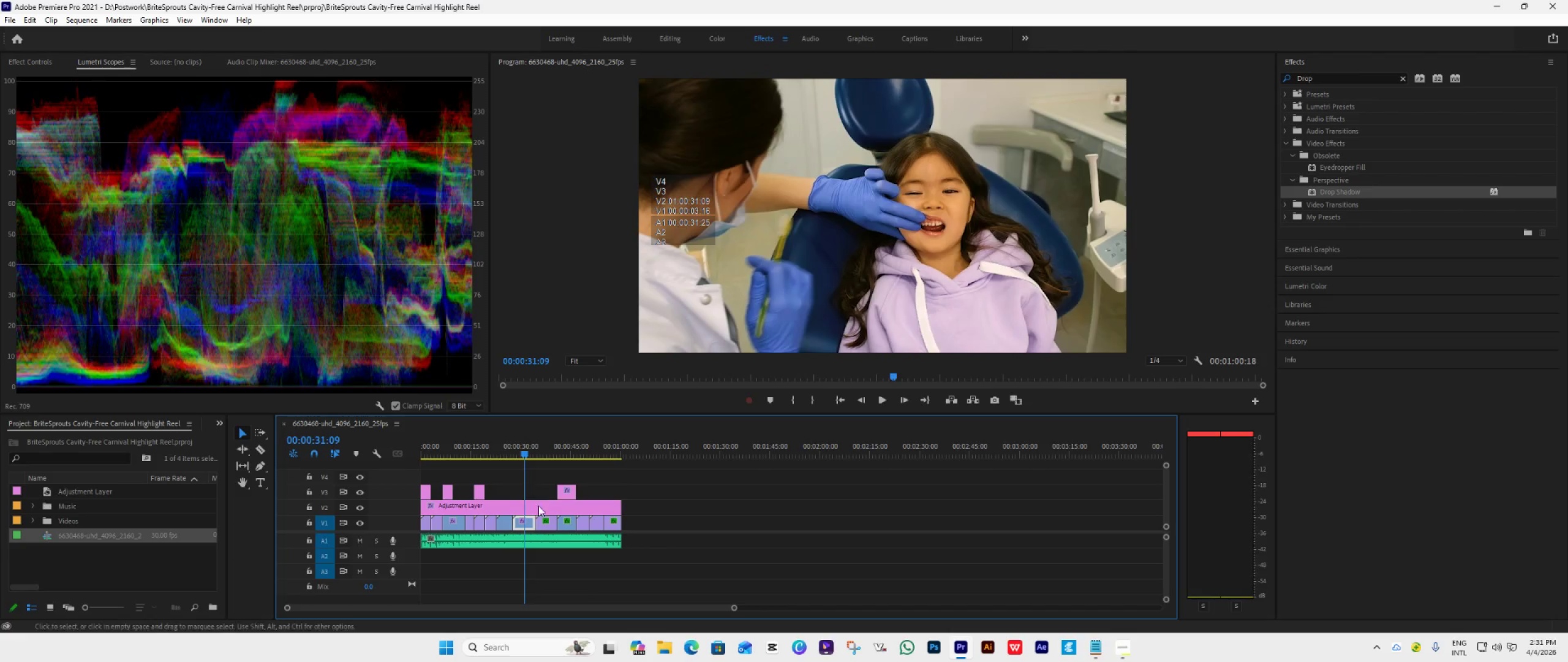 
left_click([540, 506])
 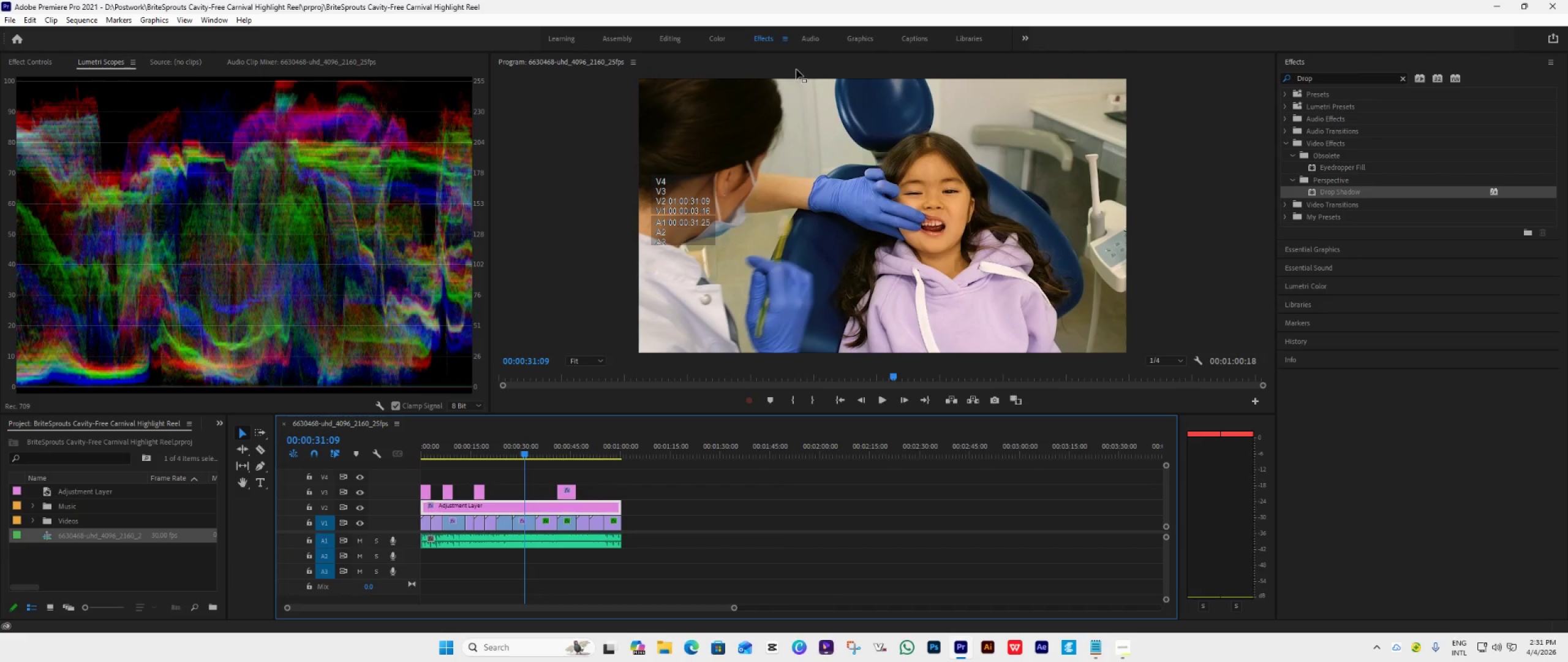 
left_click([724, 43])
 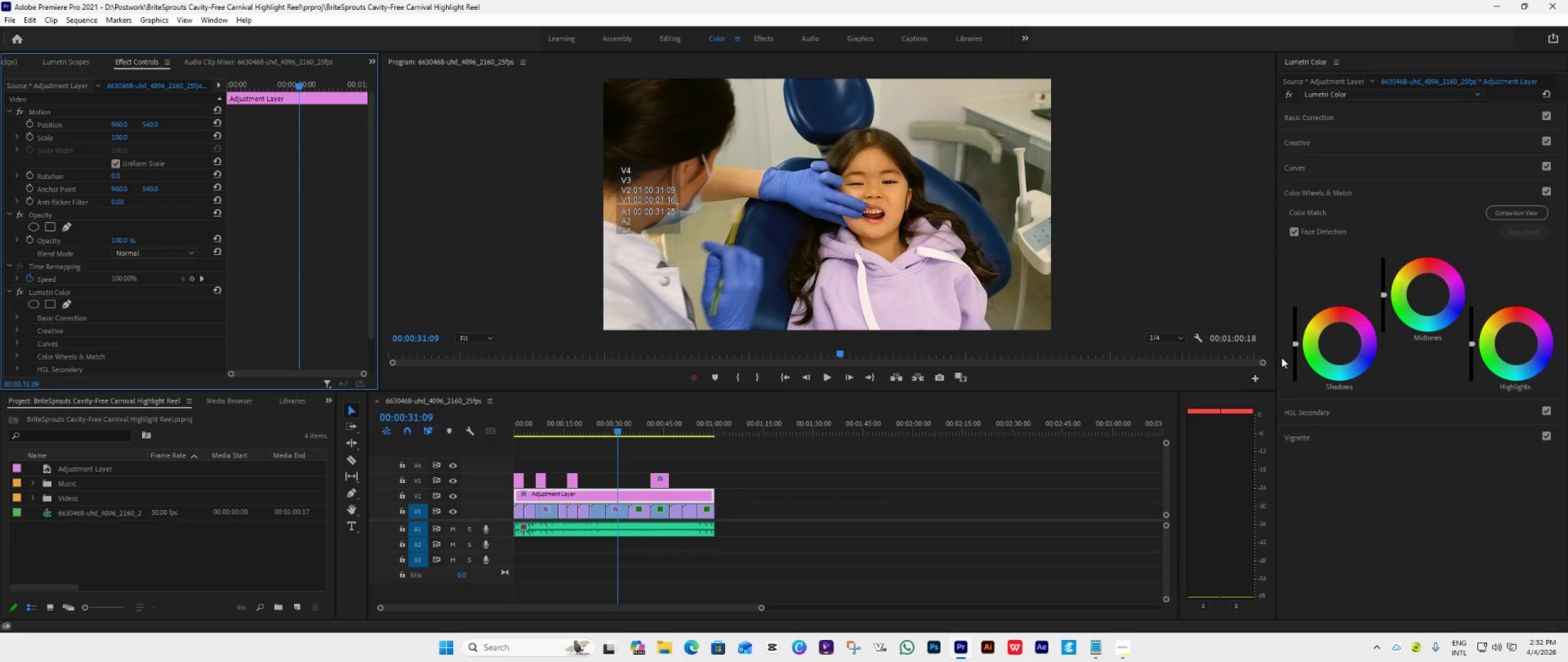 
left_click_drag(start_coordinate=[1297, 343], to_coordinate=[1299, 292])
 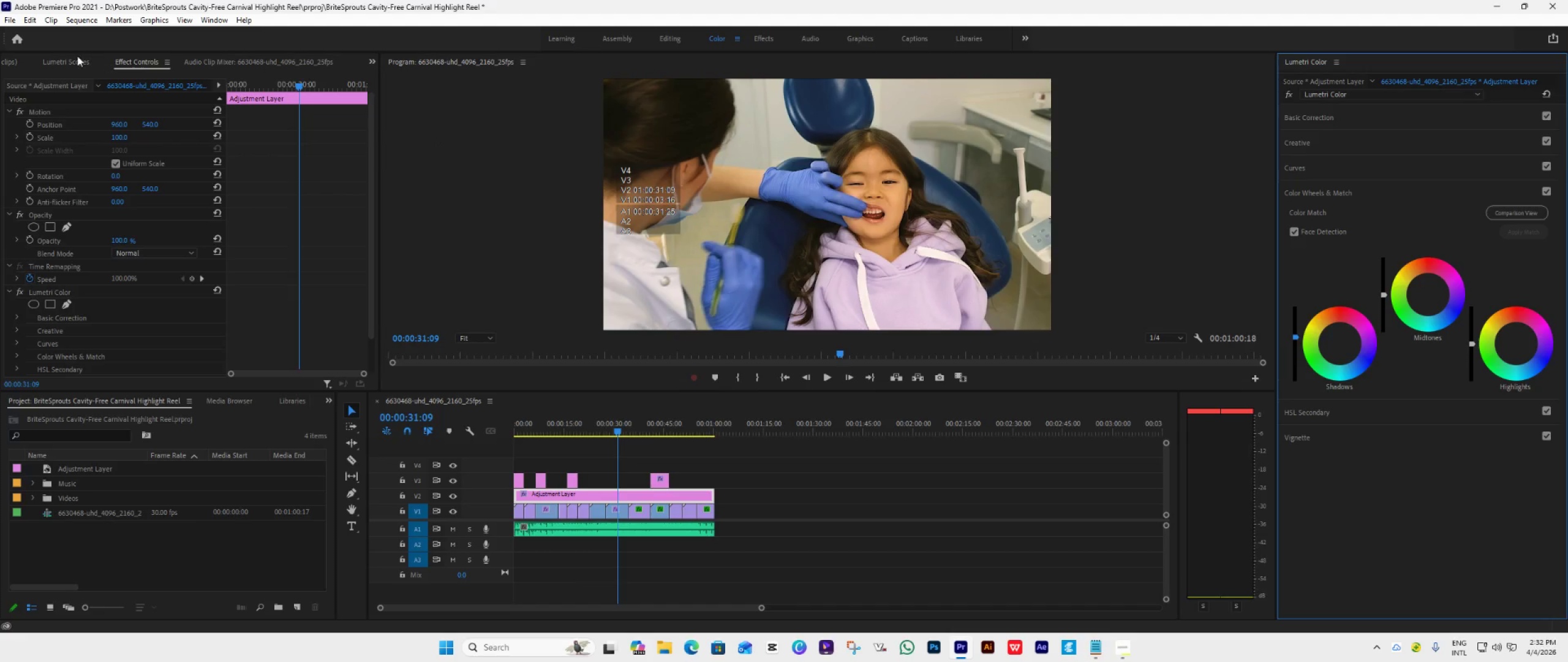 
left_click([54, 59])
 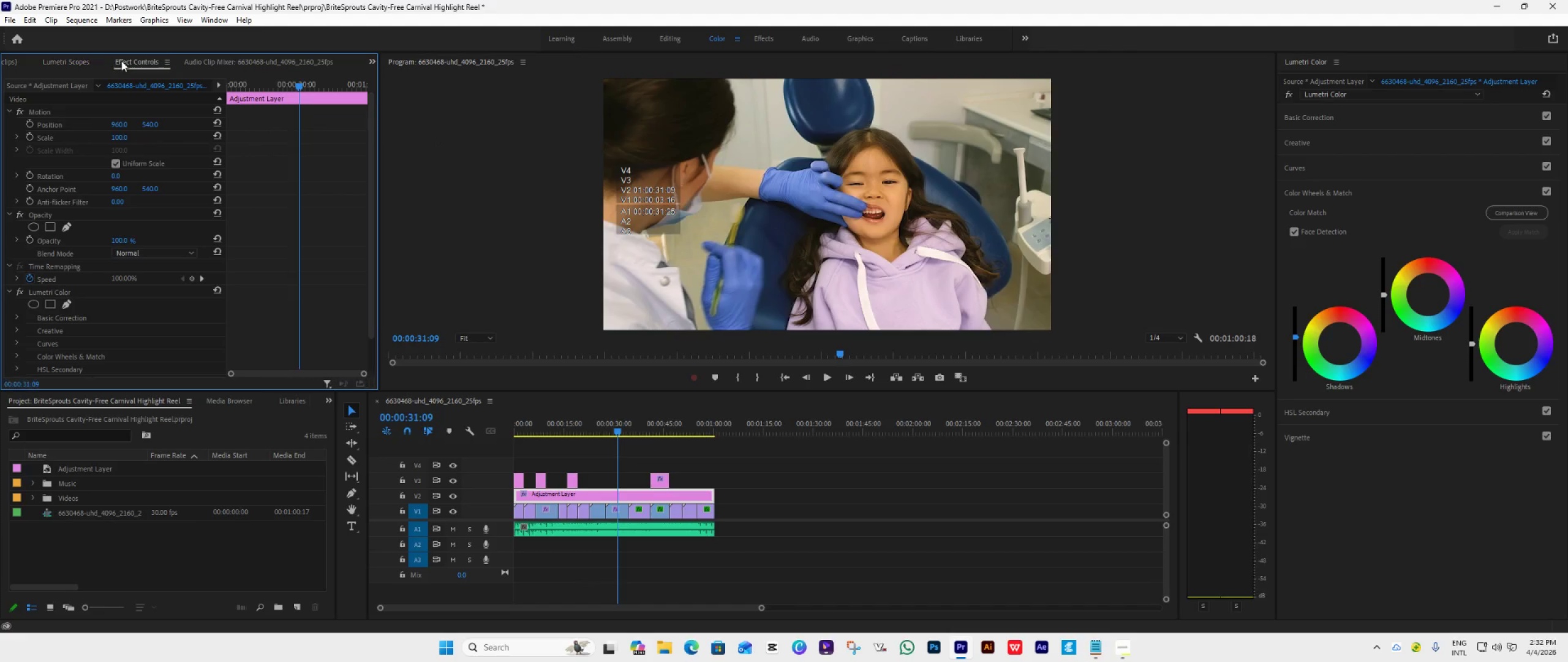 
left_click([72, 64])
 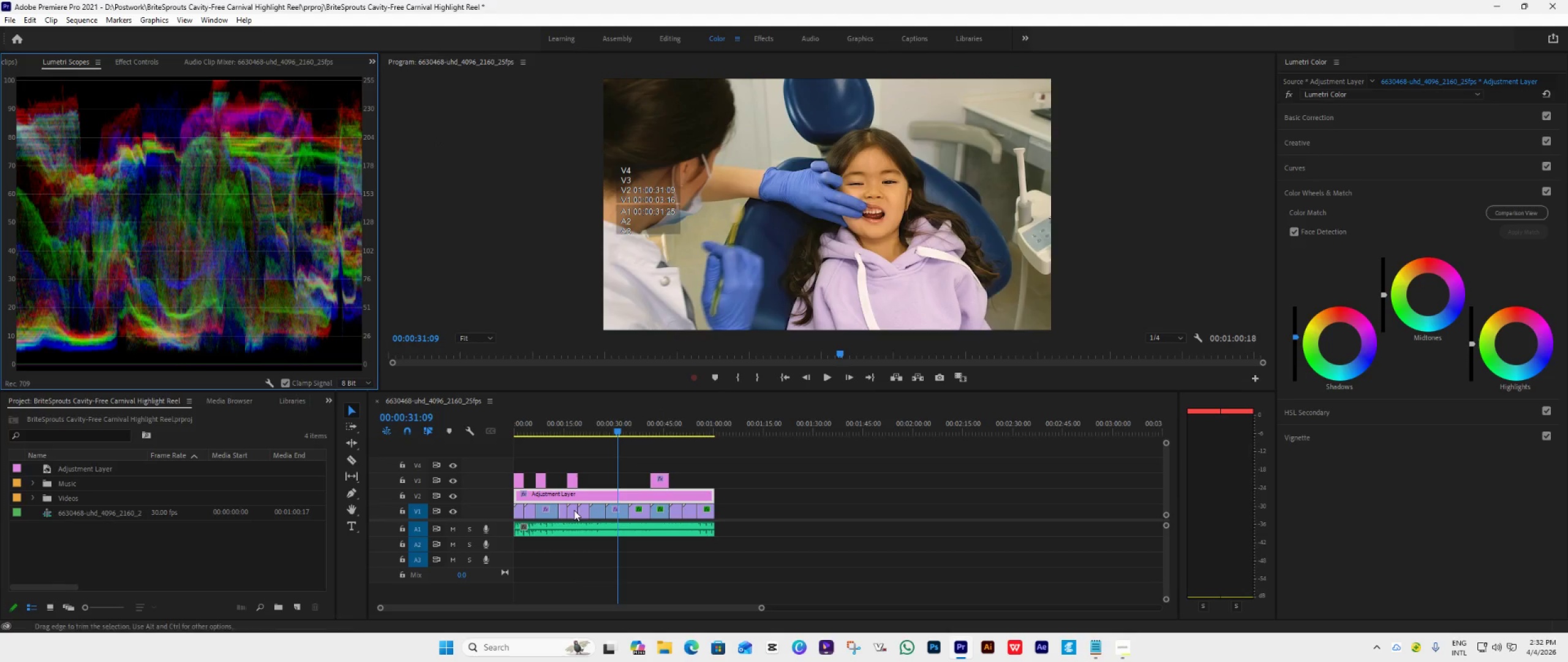 
double_click([587, 495])
 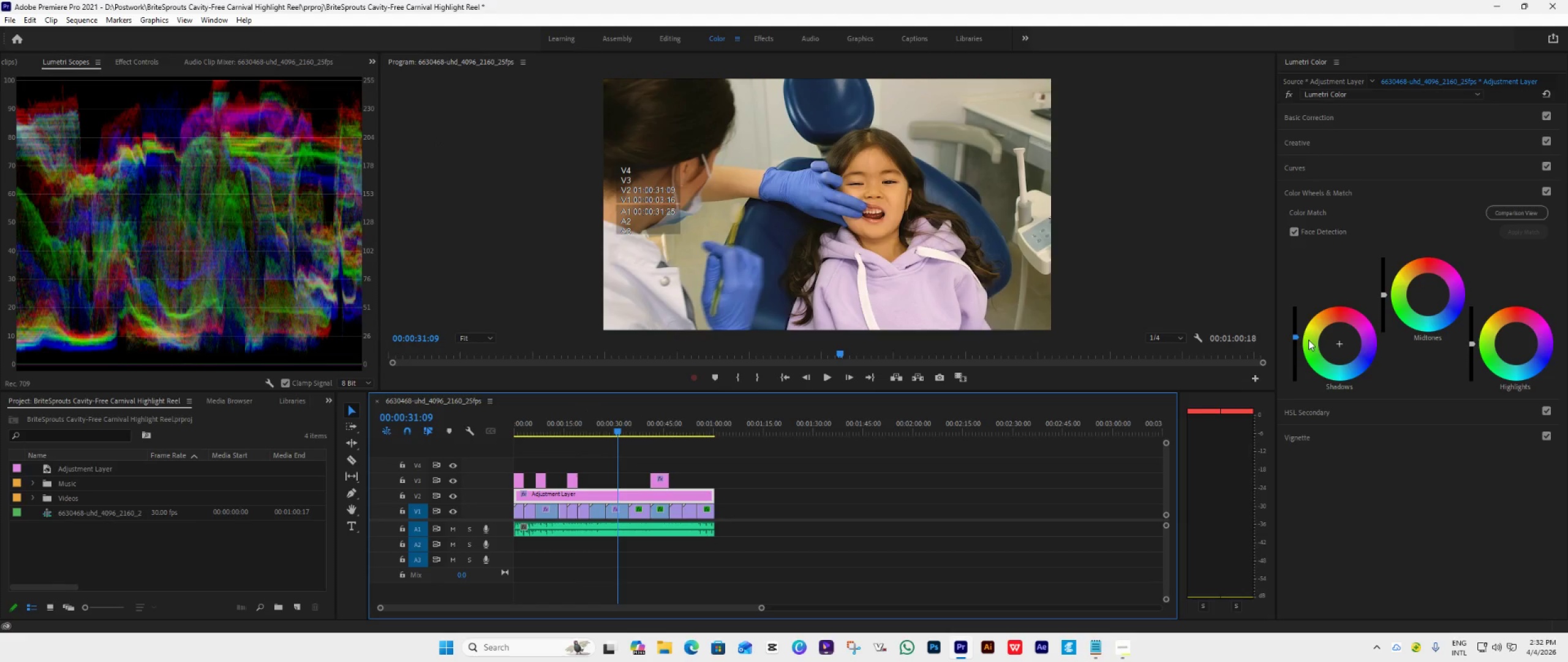 
left_click_drag(start_coordinate=[1296, 335], to_coordinate=[1301, 328])
 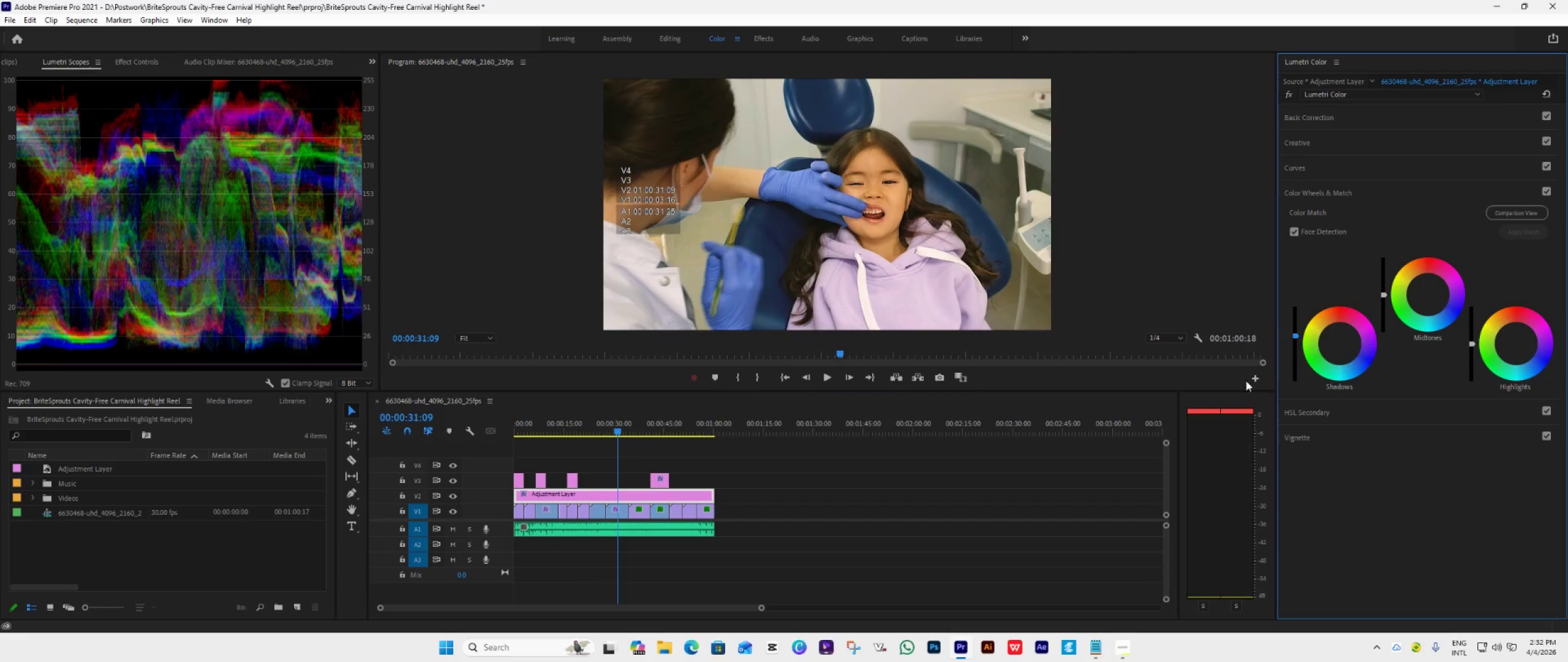 
key(Space)
 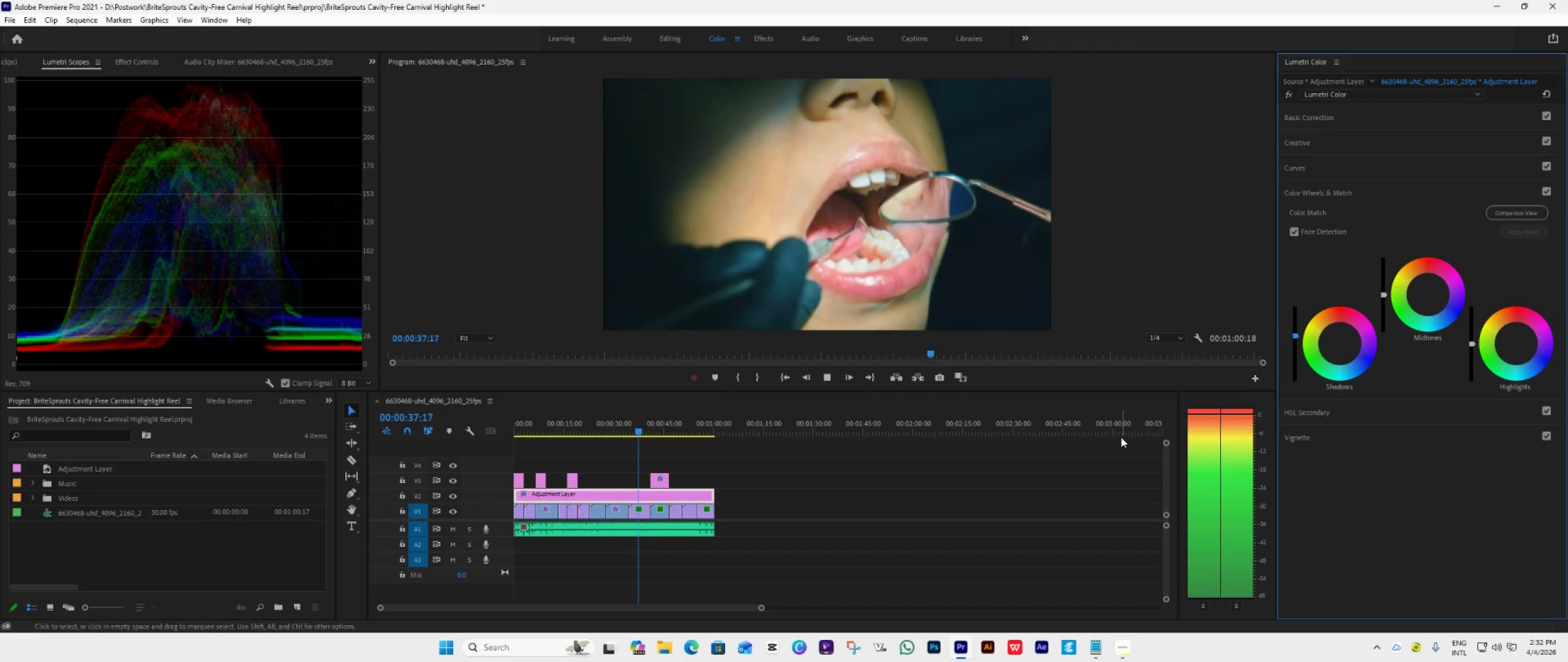 
wait(11.3)
 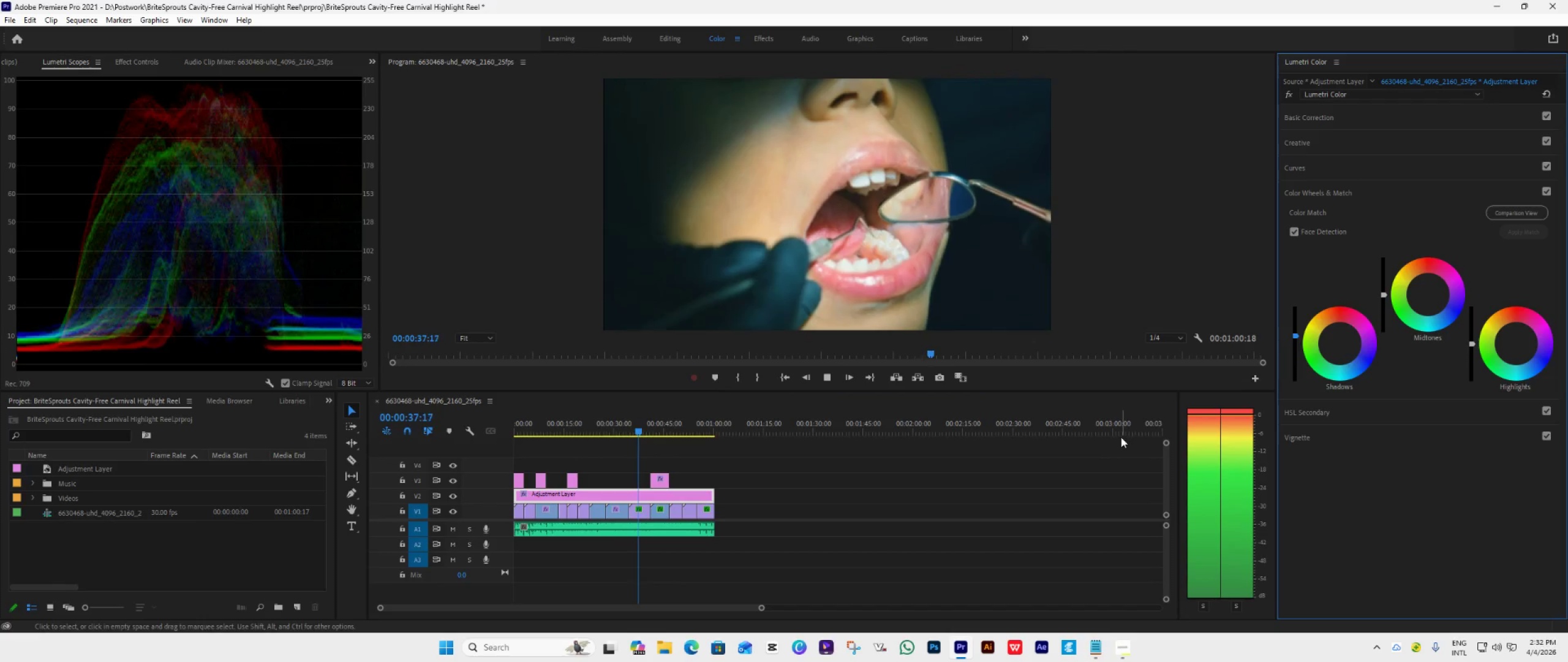 
key(Space)
 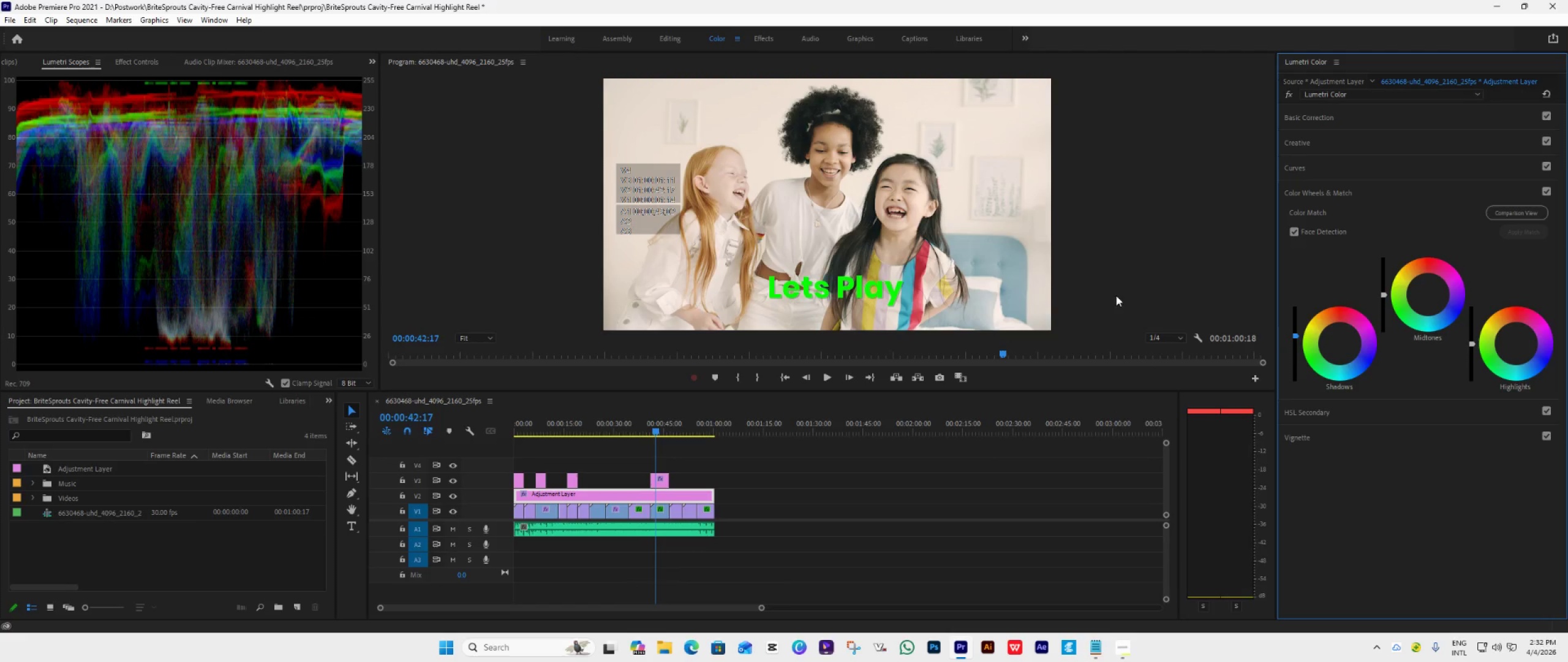 
left_click([660, 514])
 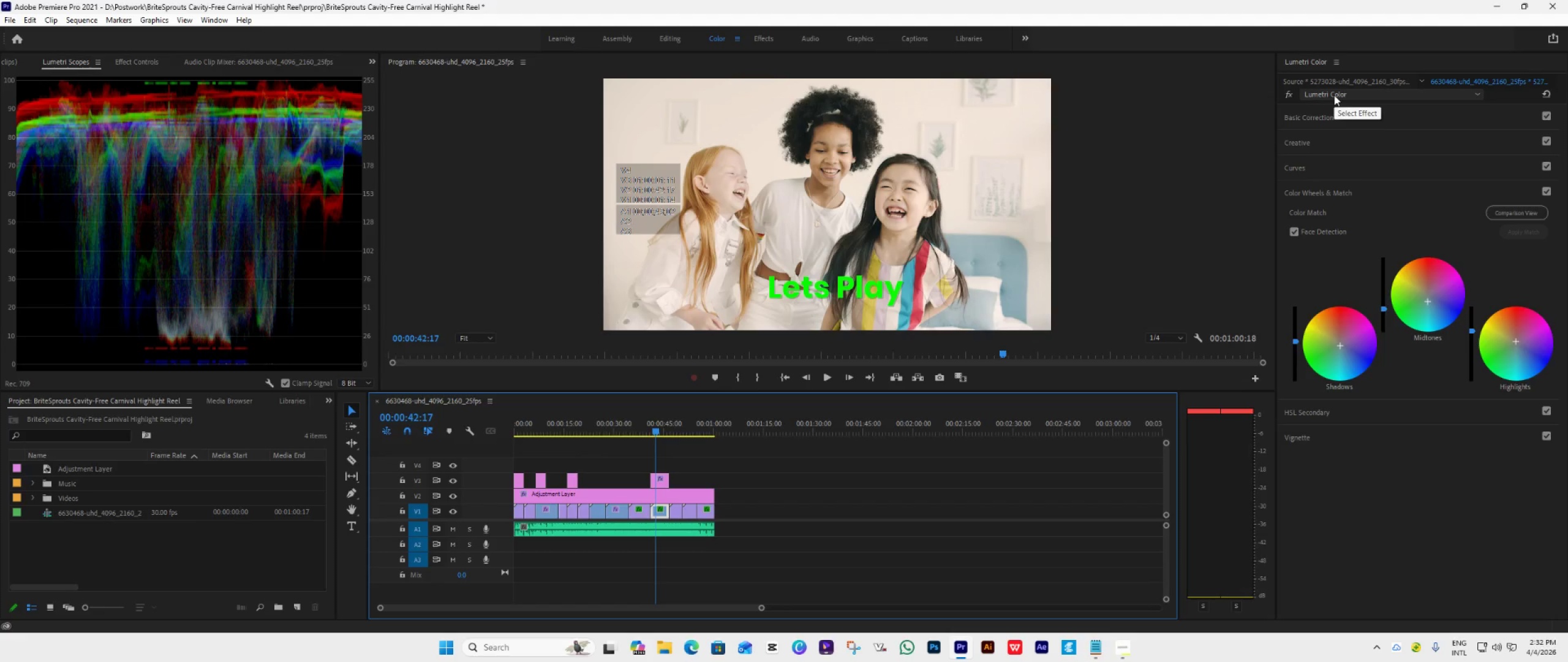 
left_click([1329, 116])
 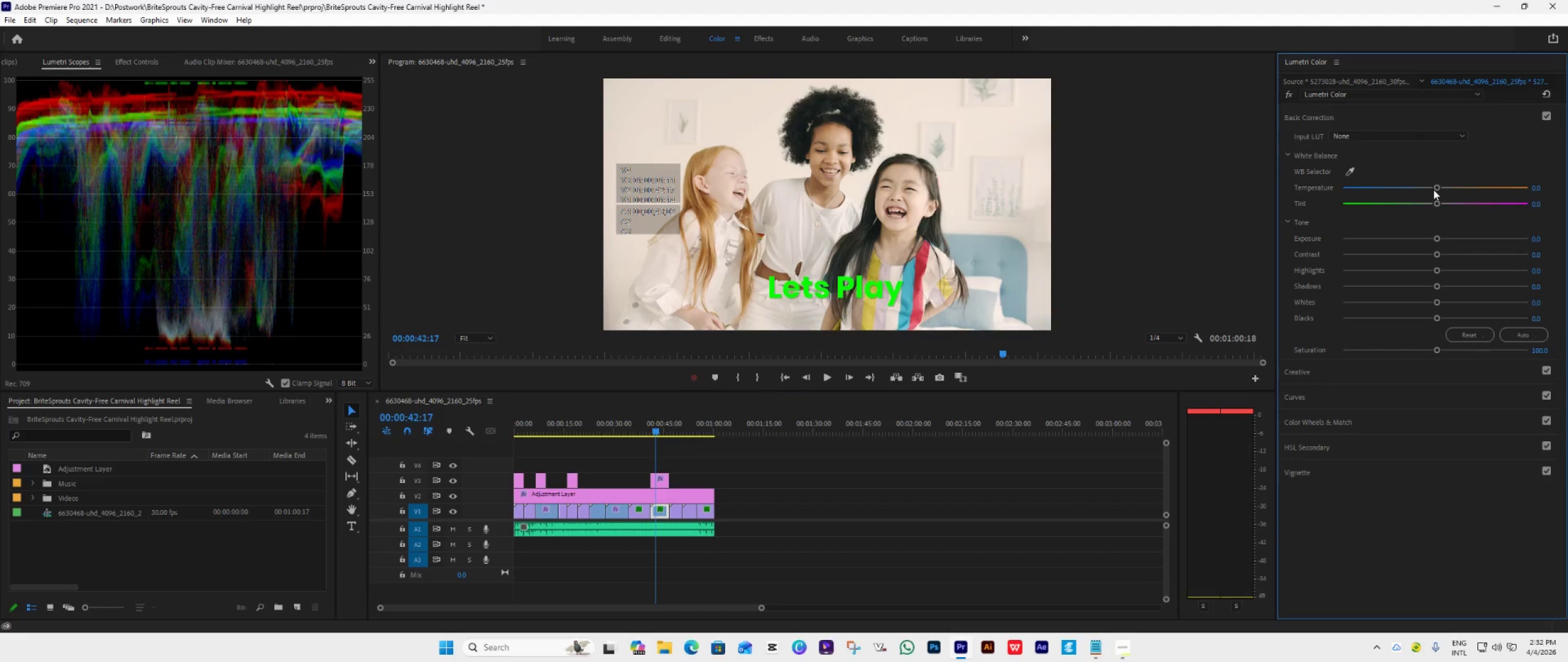 
left_click_drag(start_coordinate=[1437, 188], to_coordinate=[1439, 197])
 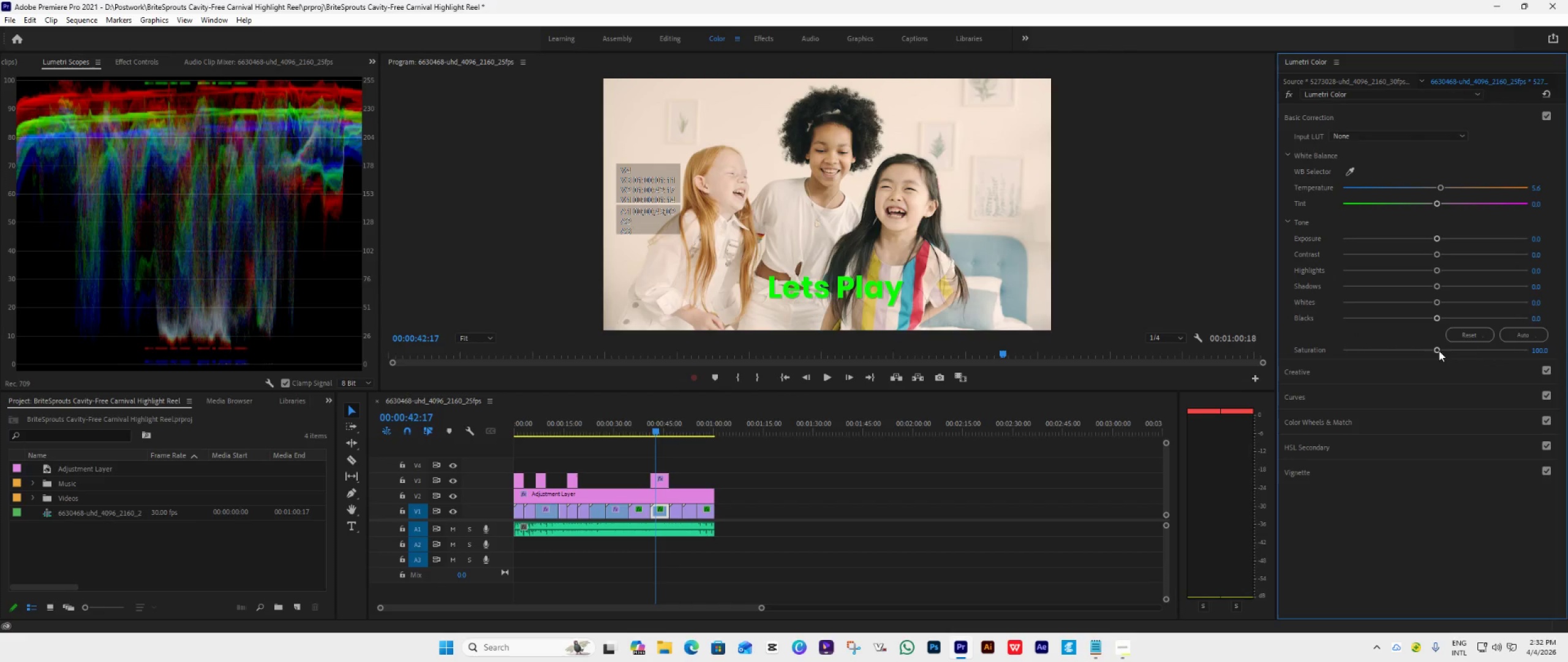 
left_click_drag(start_coordinate=[1439, 351], to_coordinate=[1442, 354])
 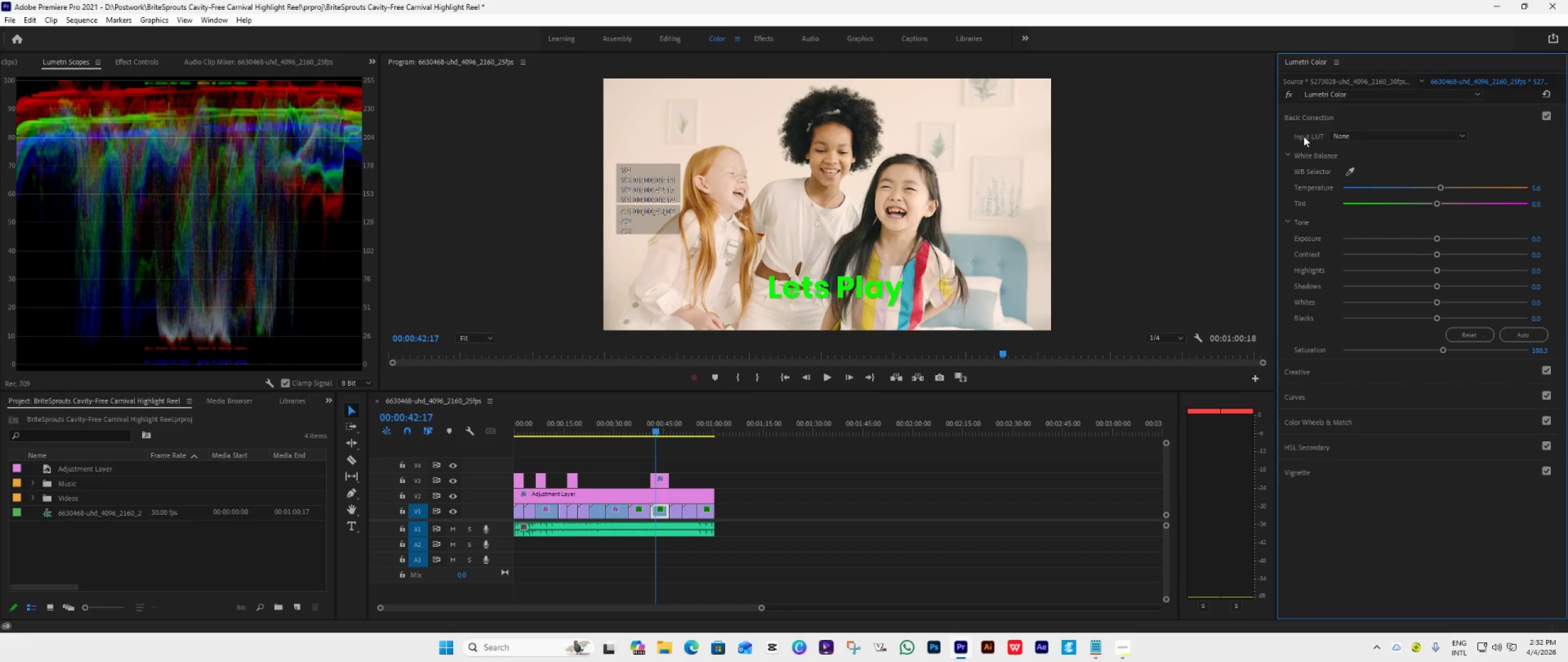 
left_click([1326, 114])
 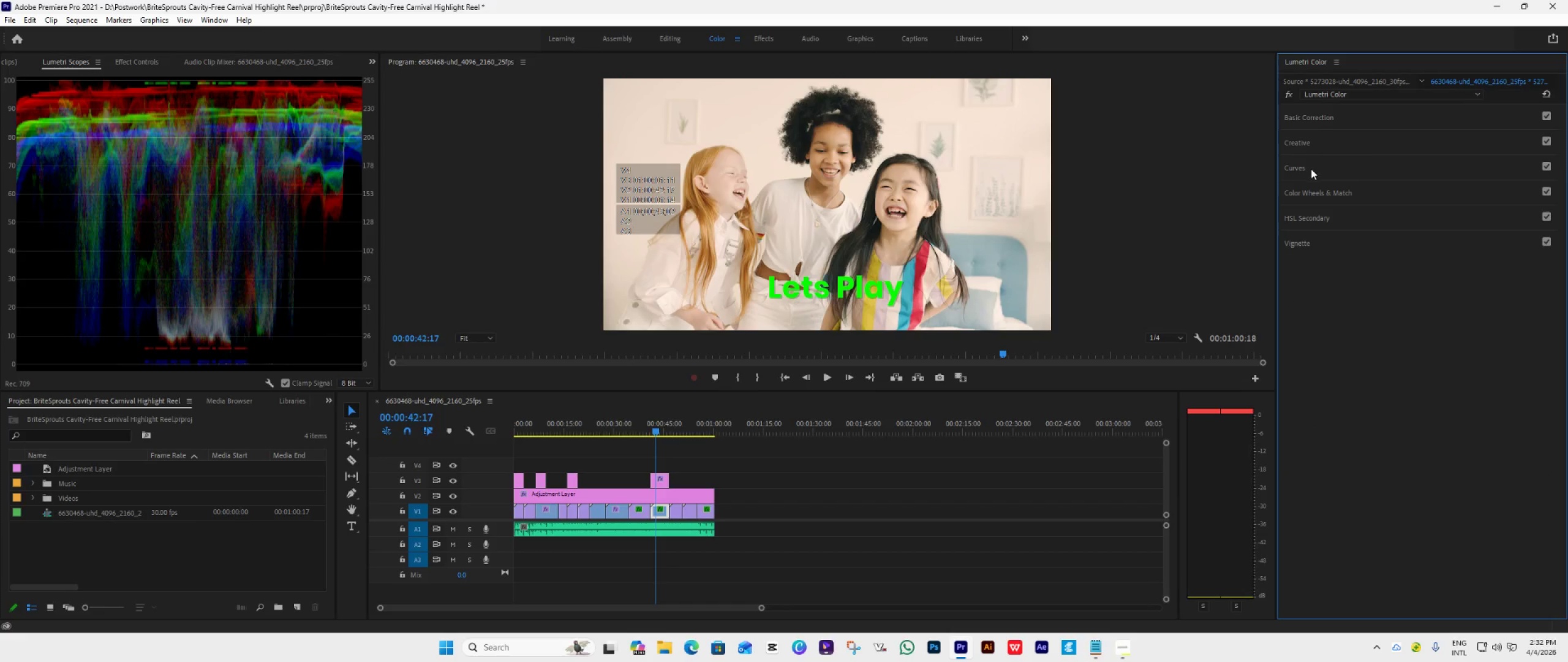 
left_click([1316, 168])
 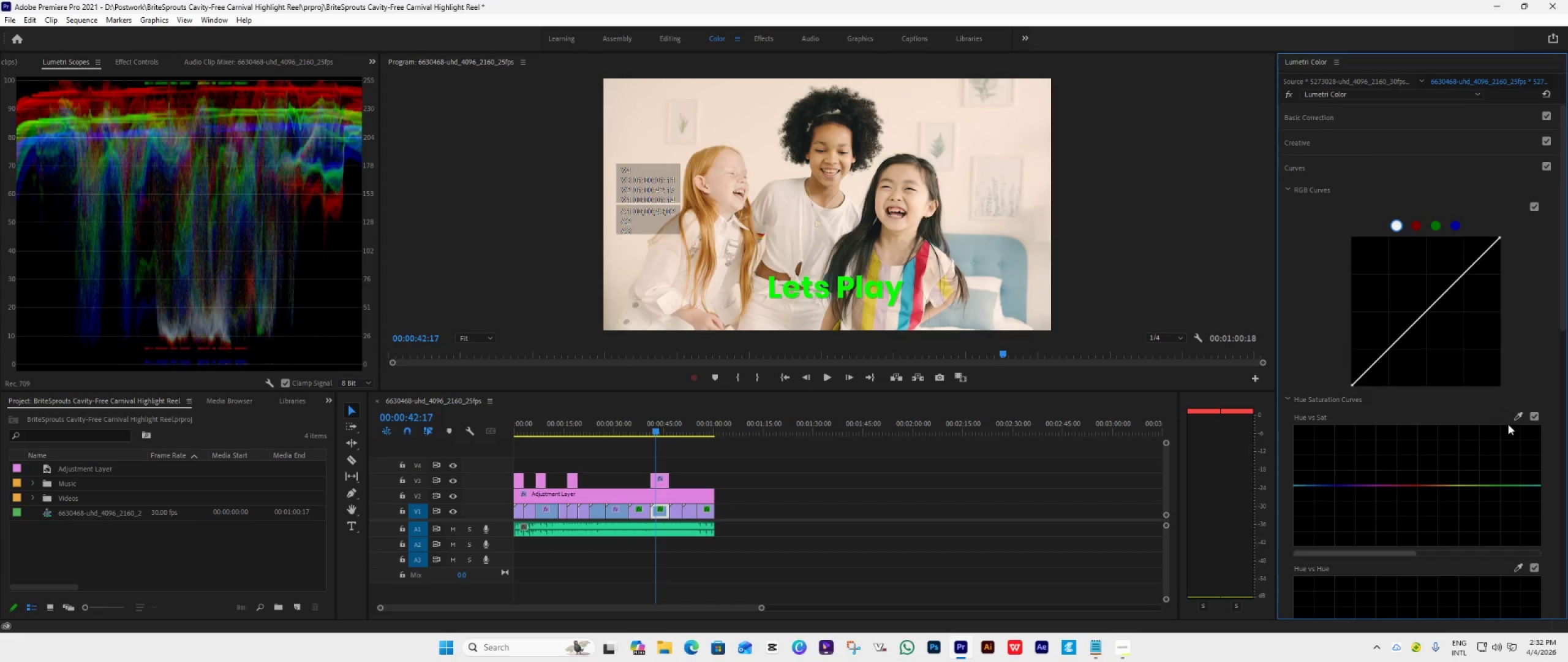 
left_click([1517, 419])
 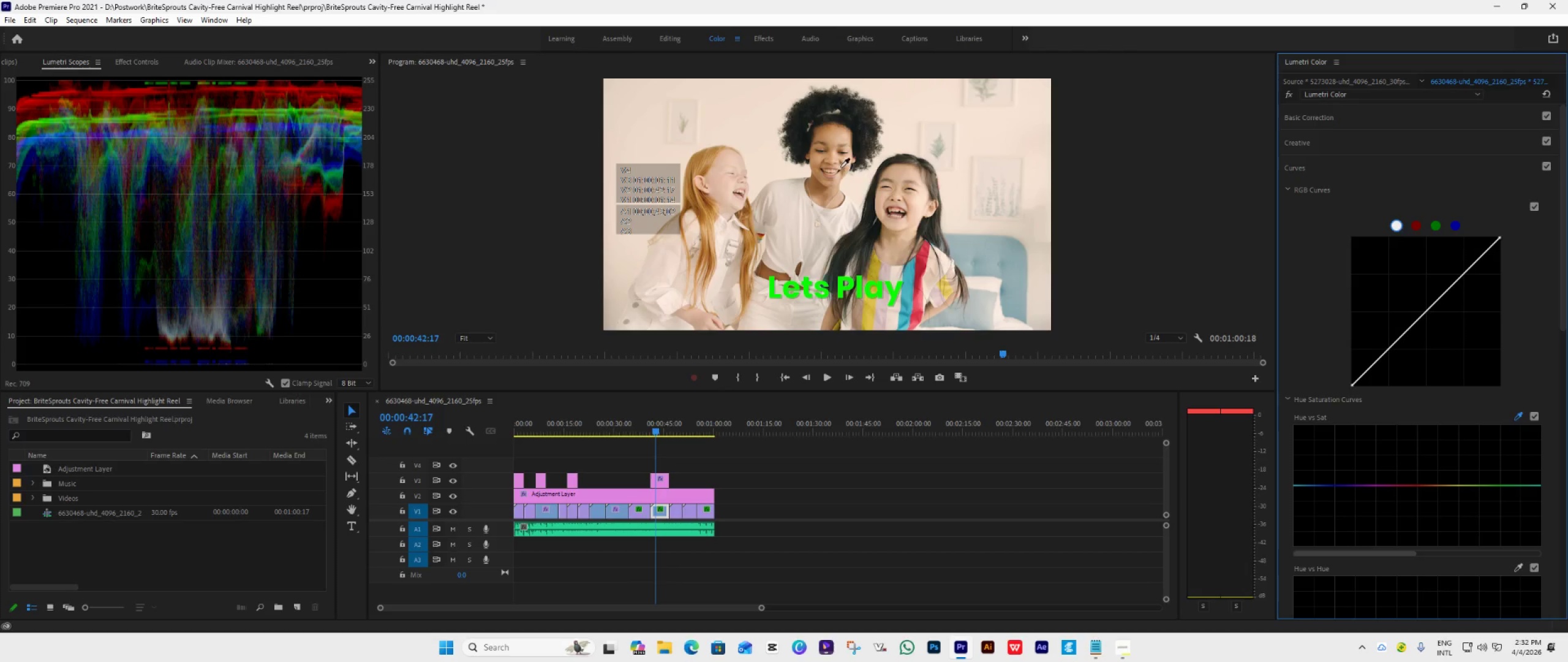 
wait(5.26)
 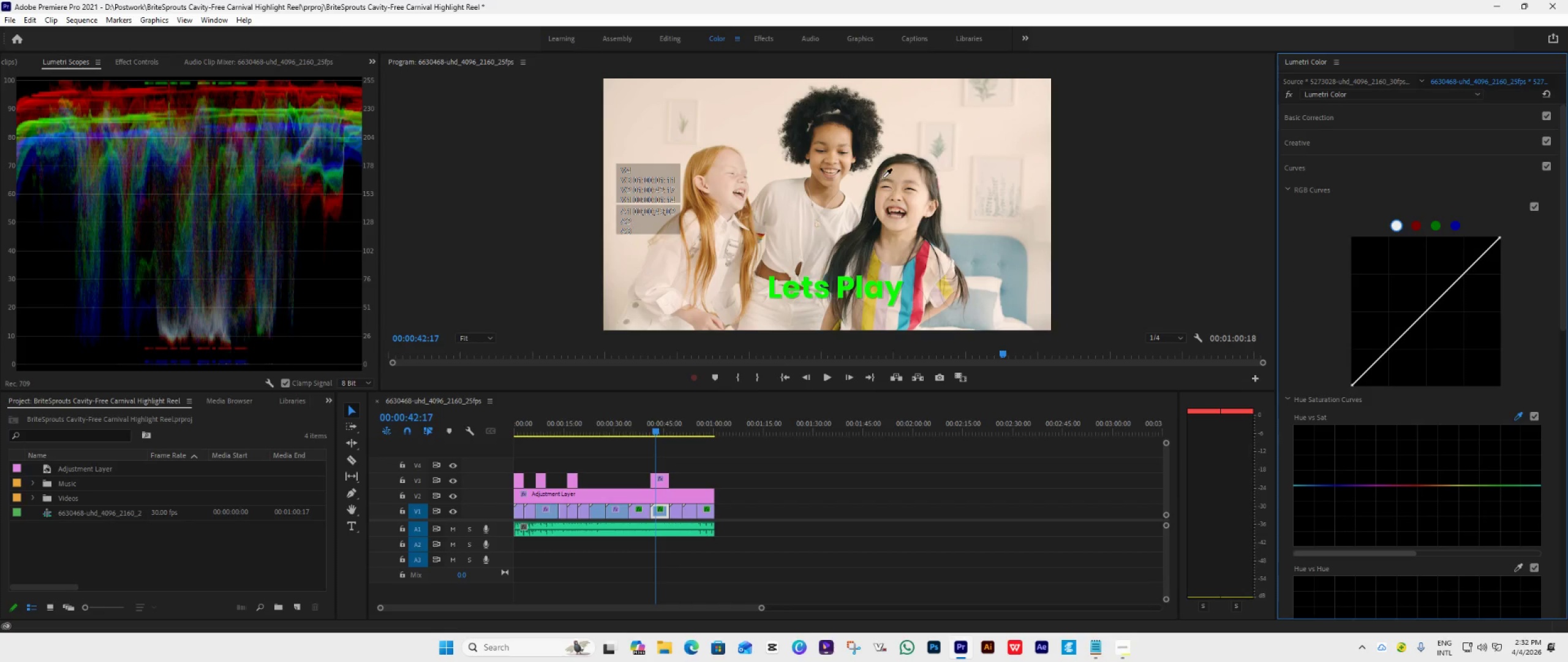 
left_click([848, 158])
 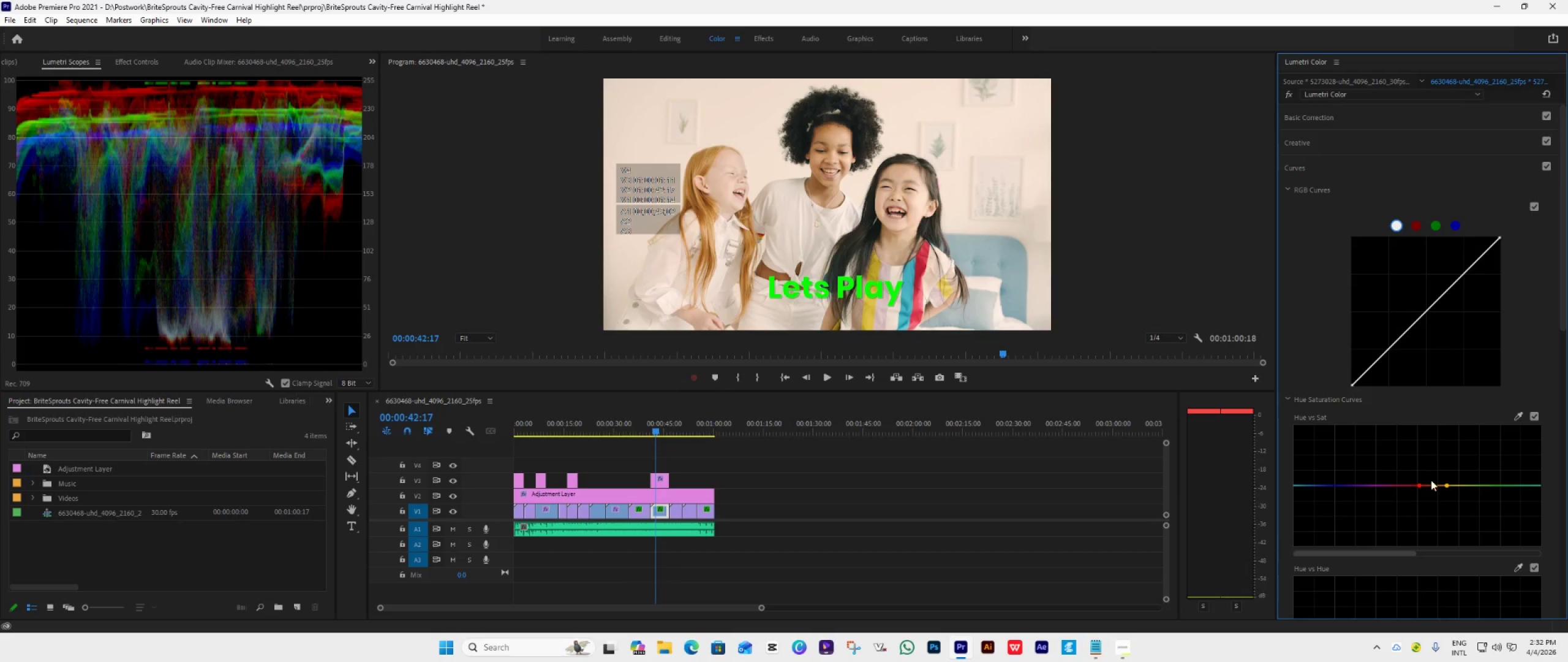 
left_click_drag(start_coordinate=[1433, 485], to_coordinate=[1431, 474])
 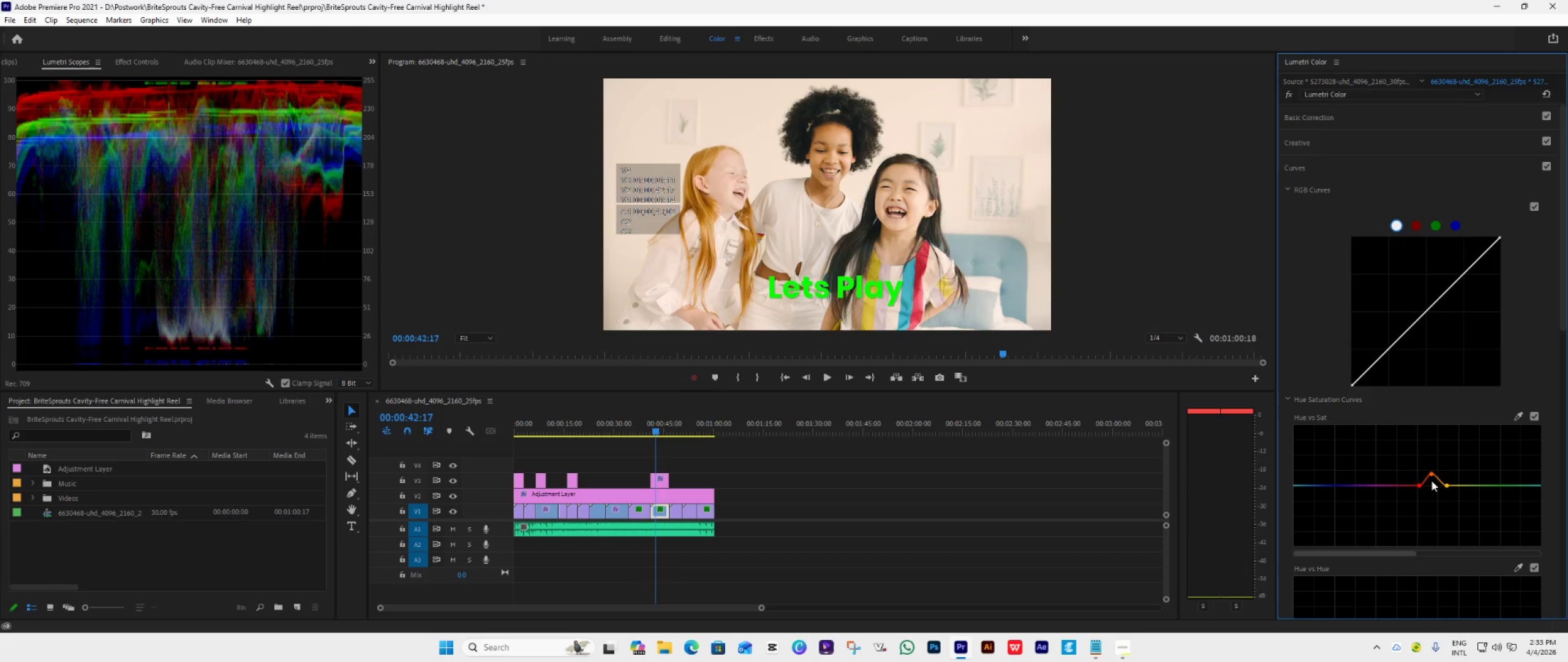 
left_click_drag(start_coordinate=[1431, 476], to_coordinate=[1431, 471])
 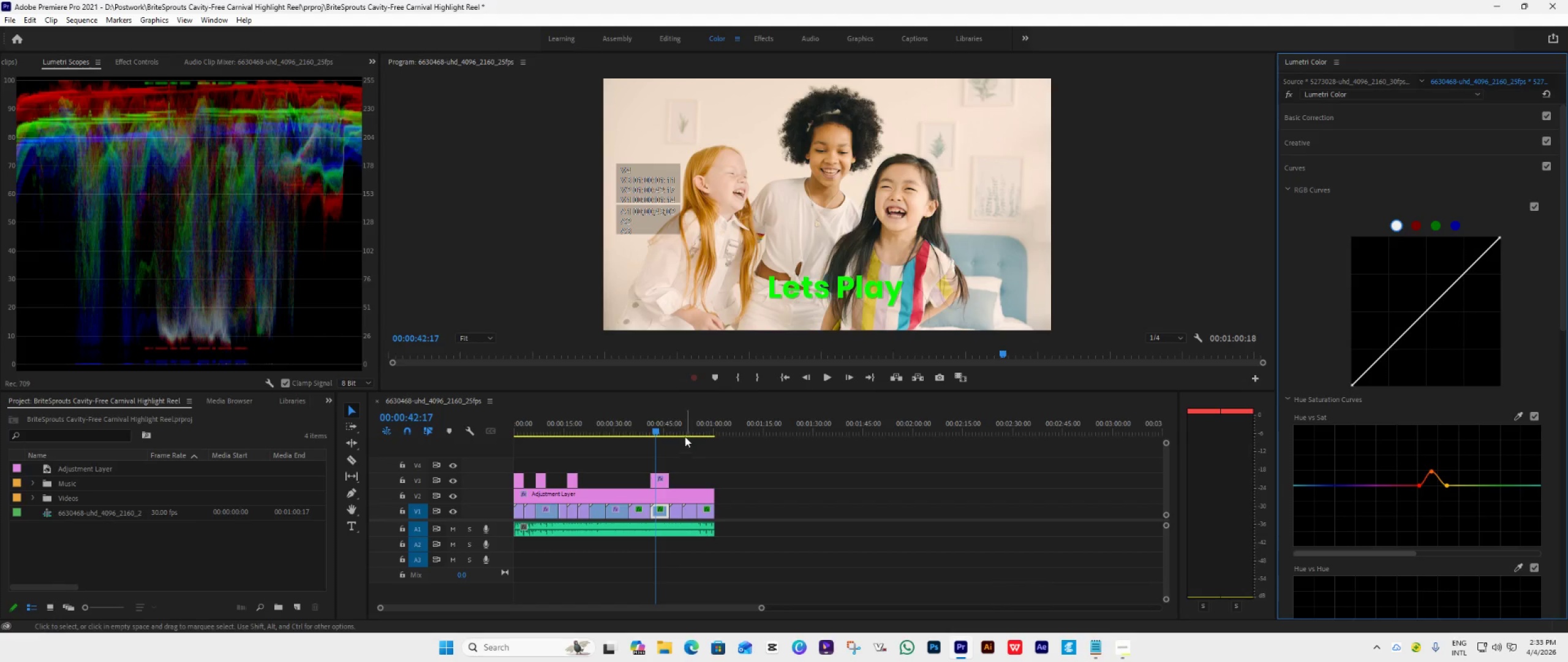 
left_click([675, 432])
 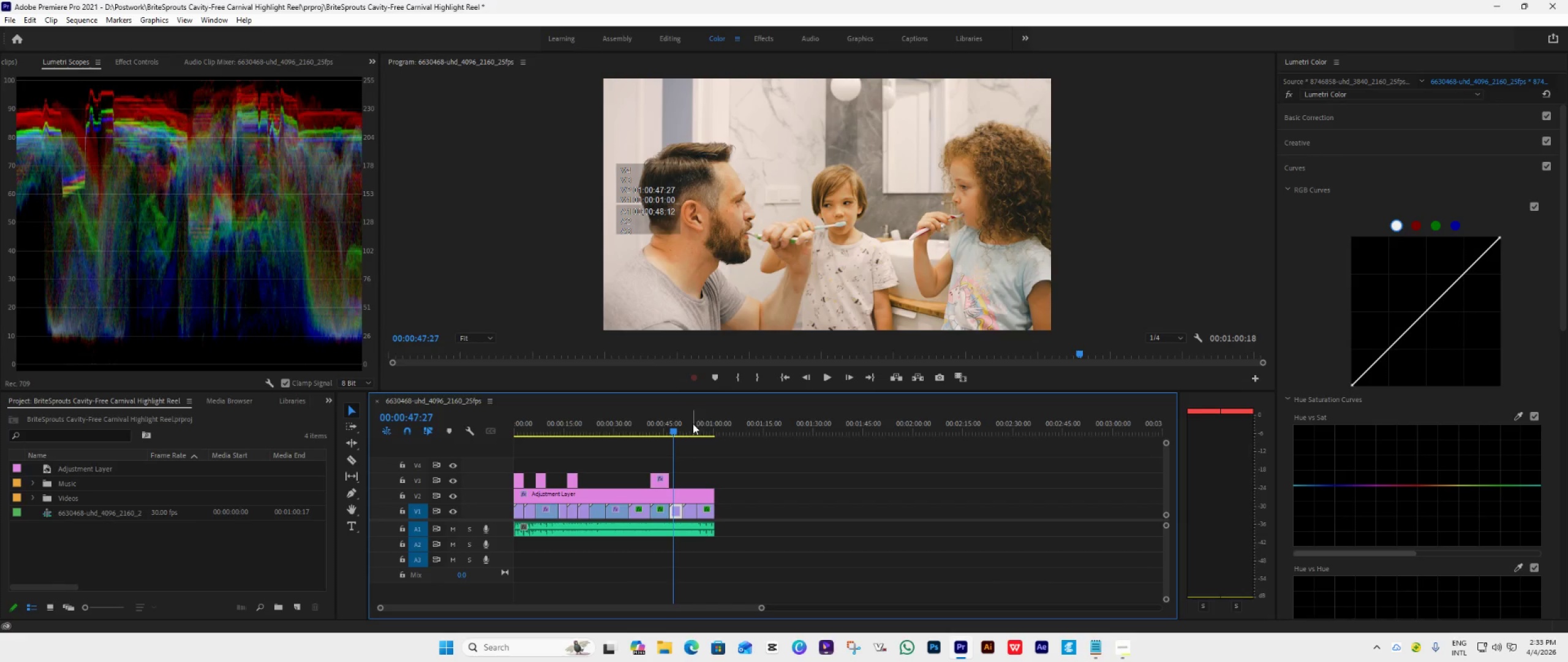 
left_click([663, 427])
 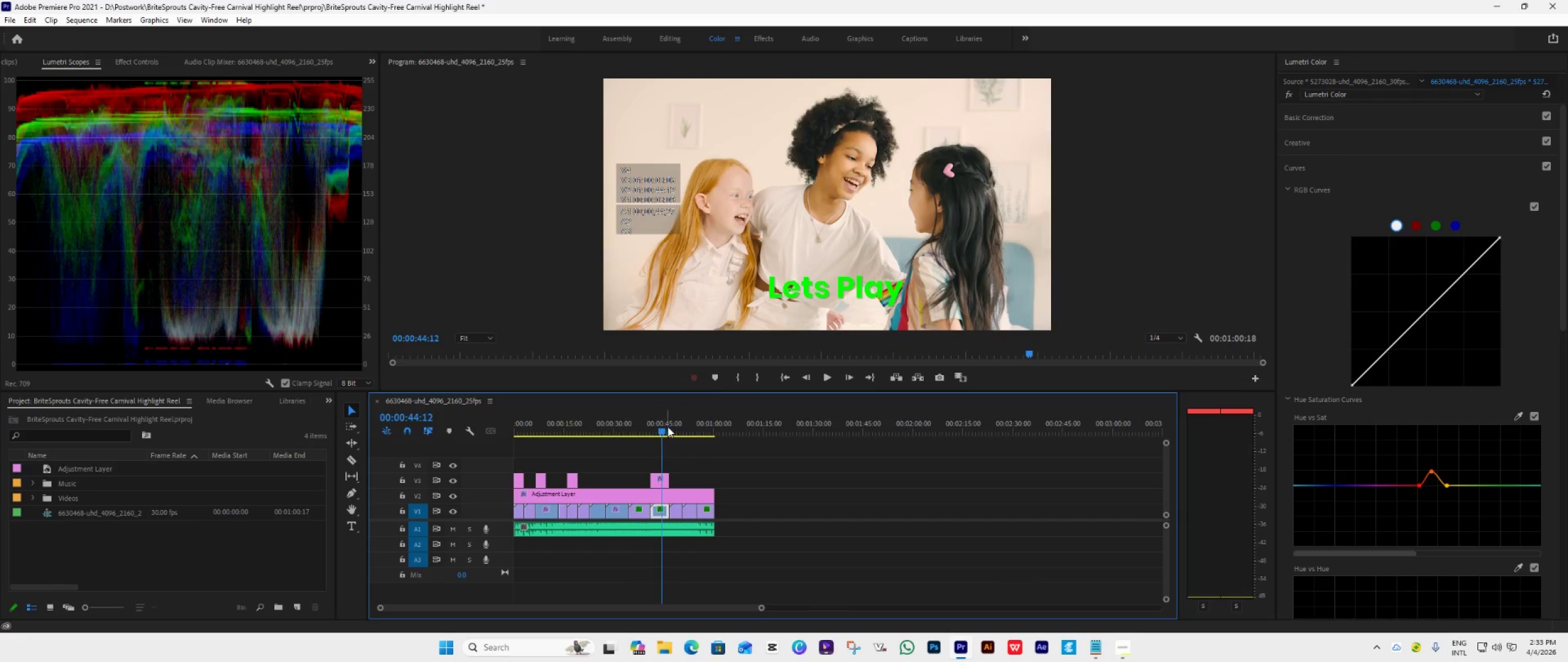 
left_click([670, 428])
 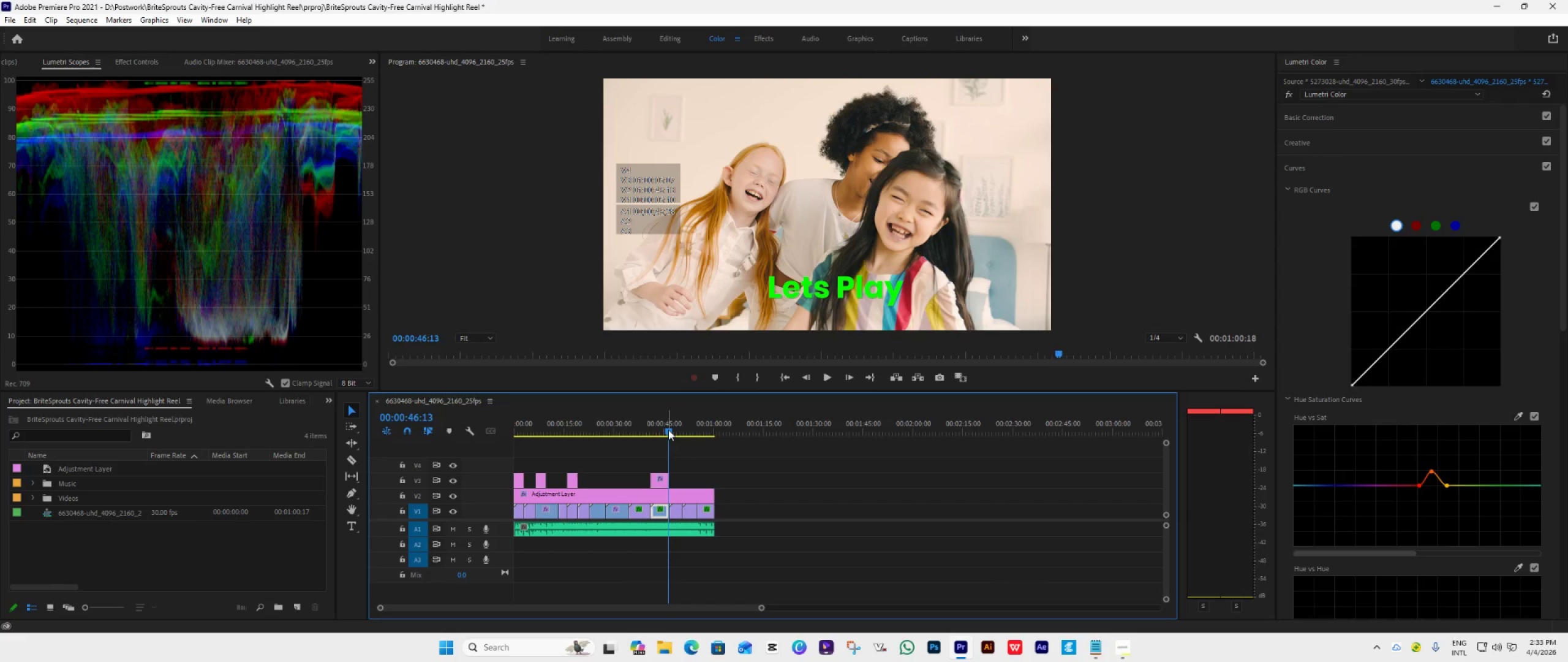 
key(Space)
 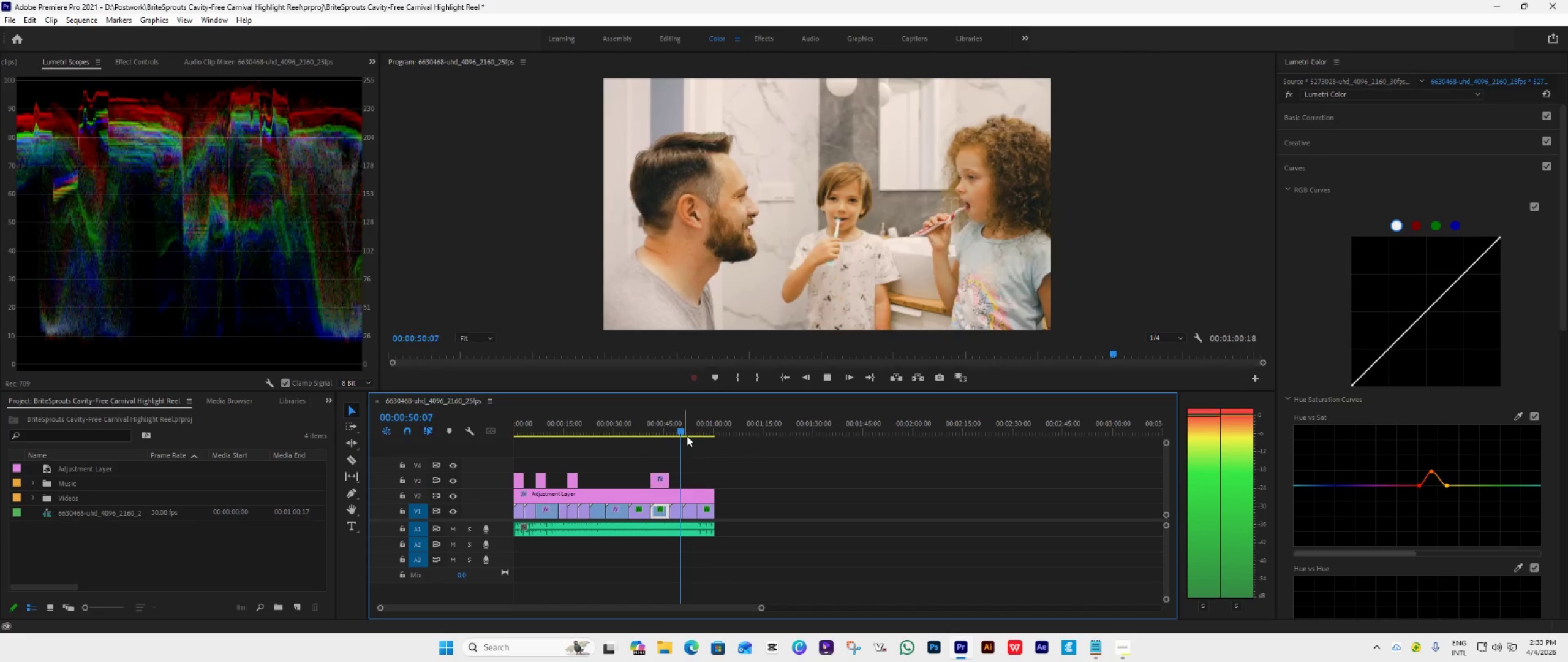 
wait(5.34)
 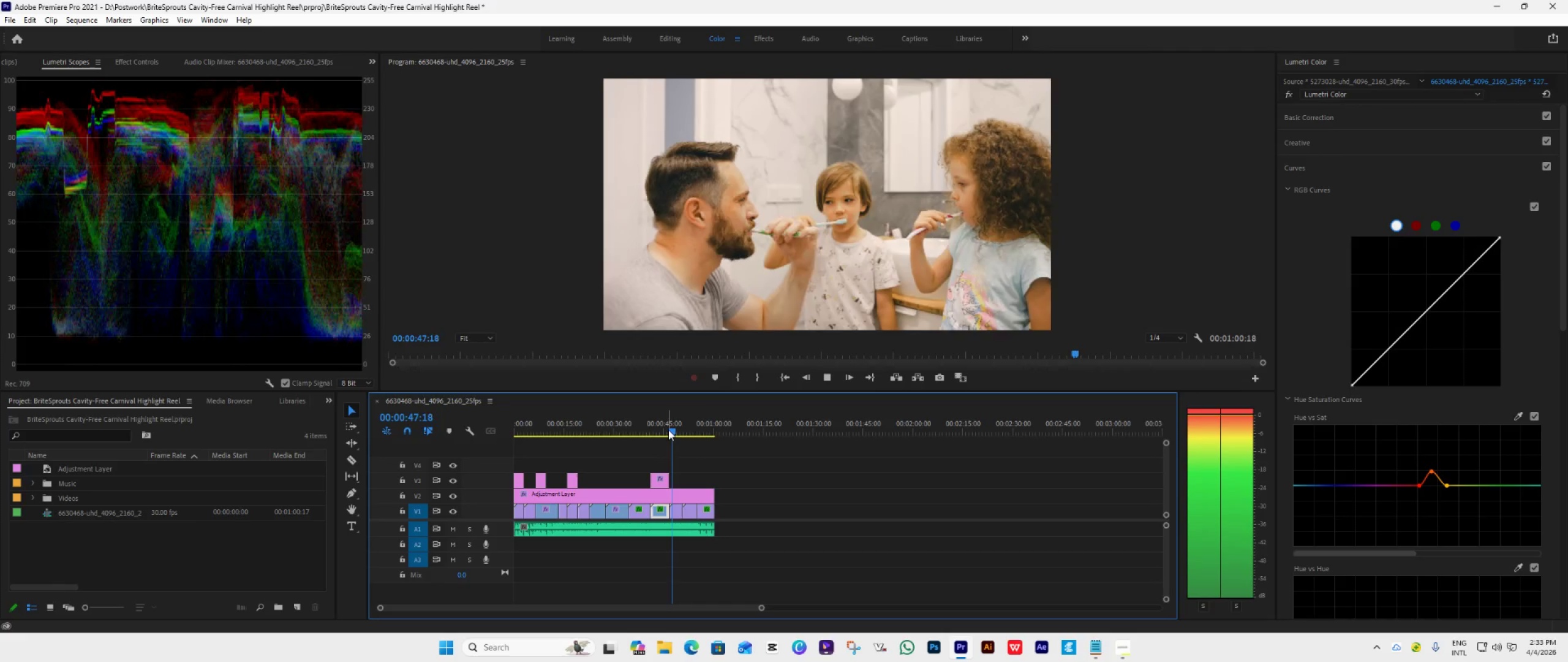 
key(Space)
 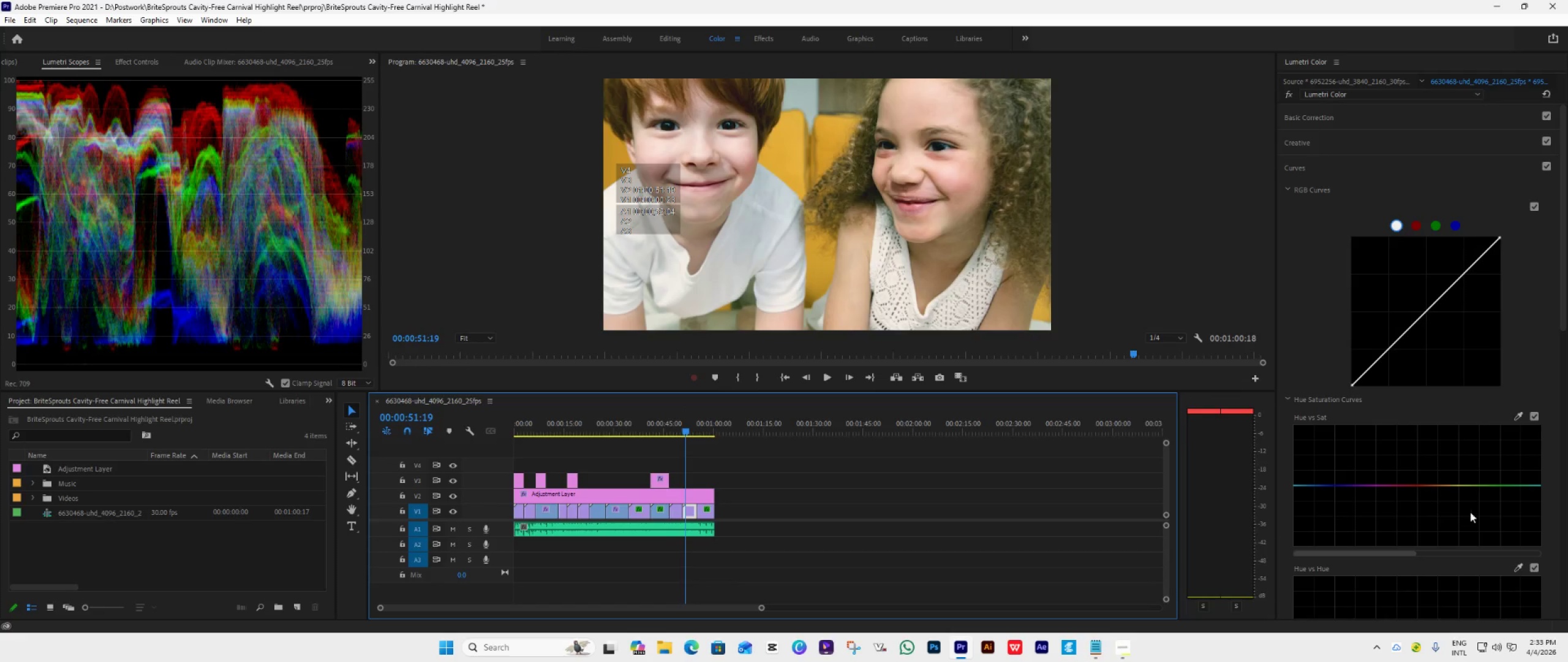 
left_click([1517, 419])
 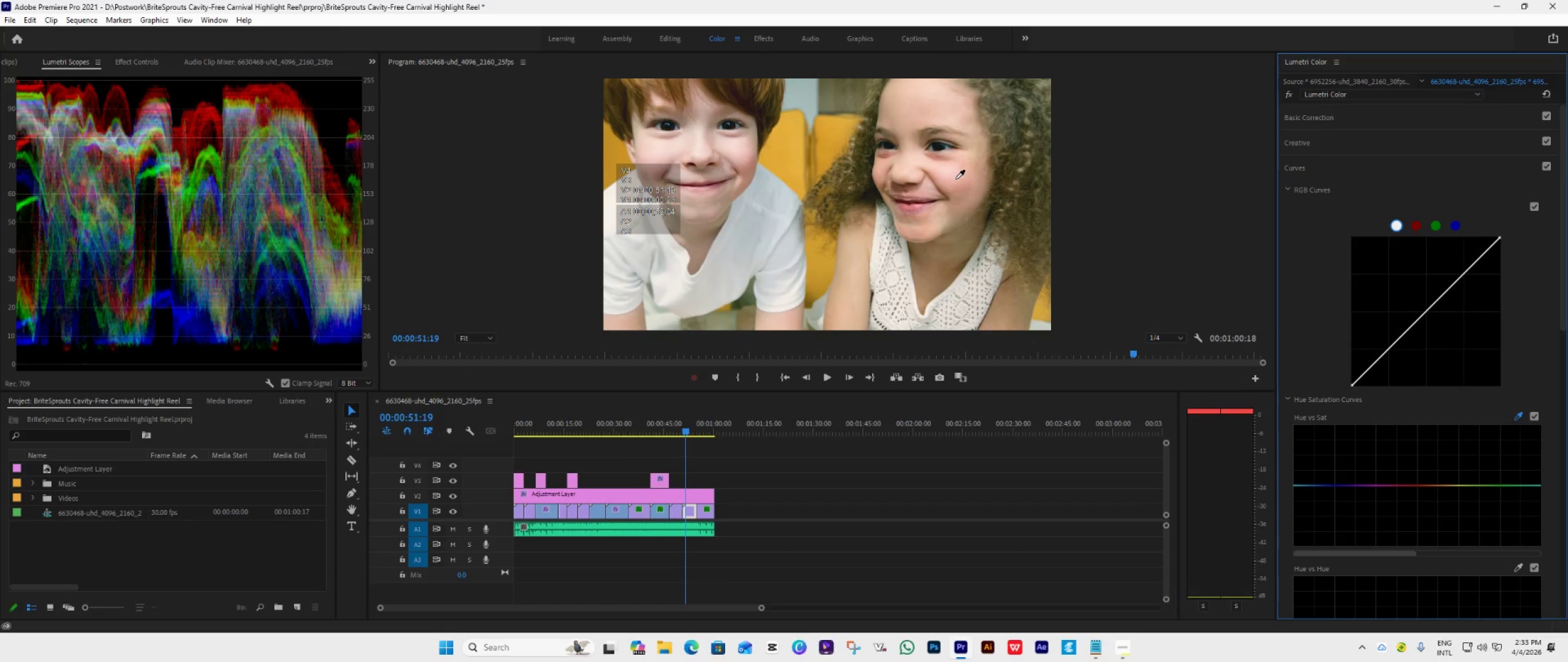 
left_click([956, 172])
 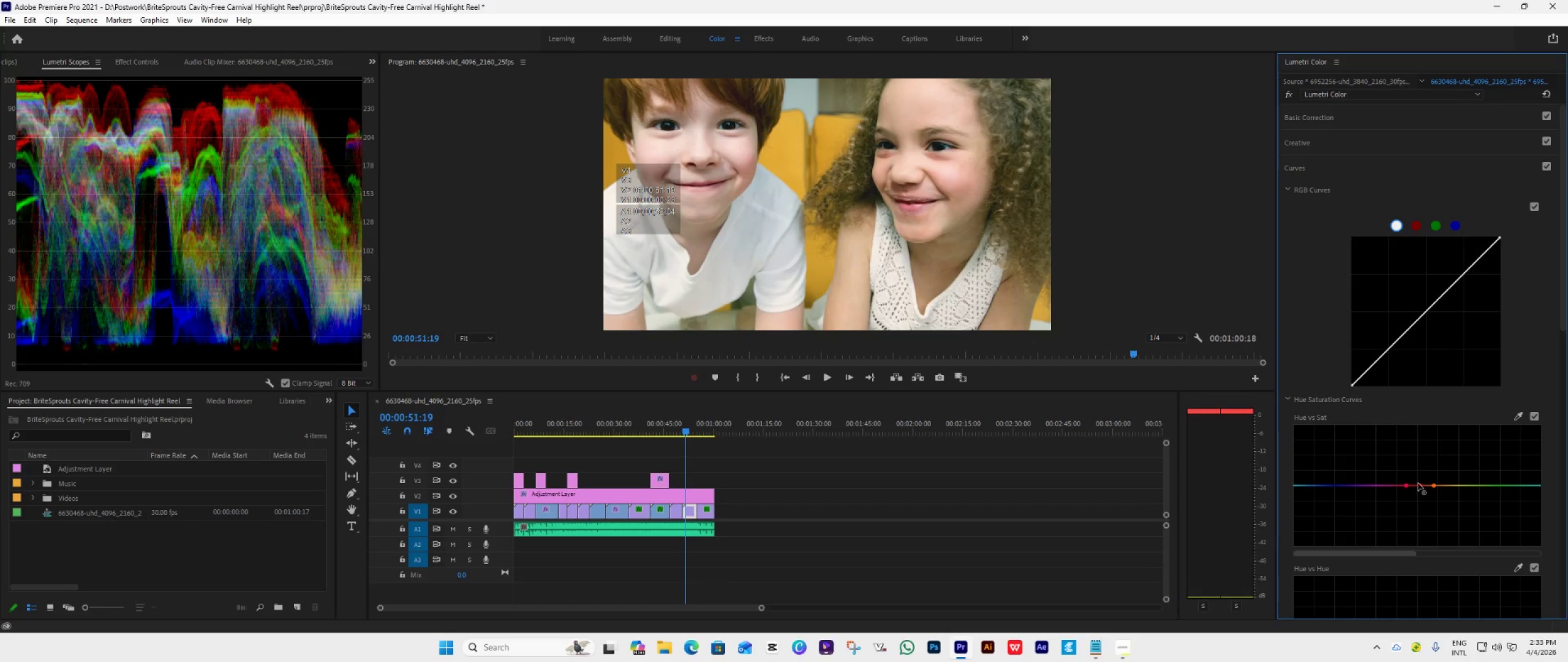 
left_click_drag(start_coordinate=[1420, 487], to_coordinate=[1420, 474])
 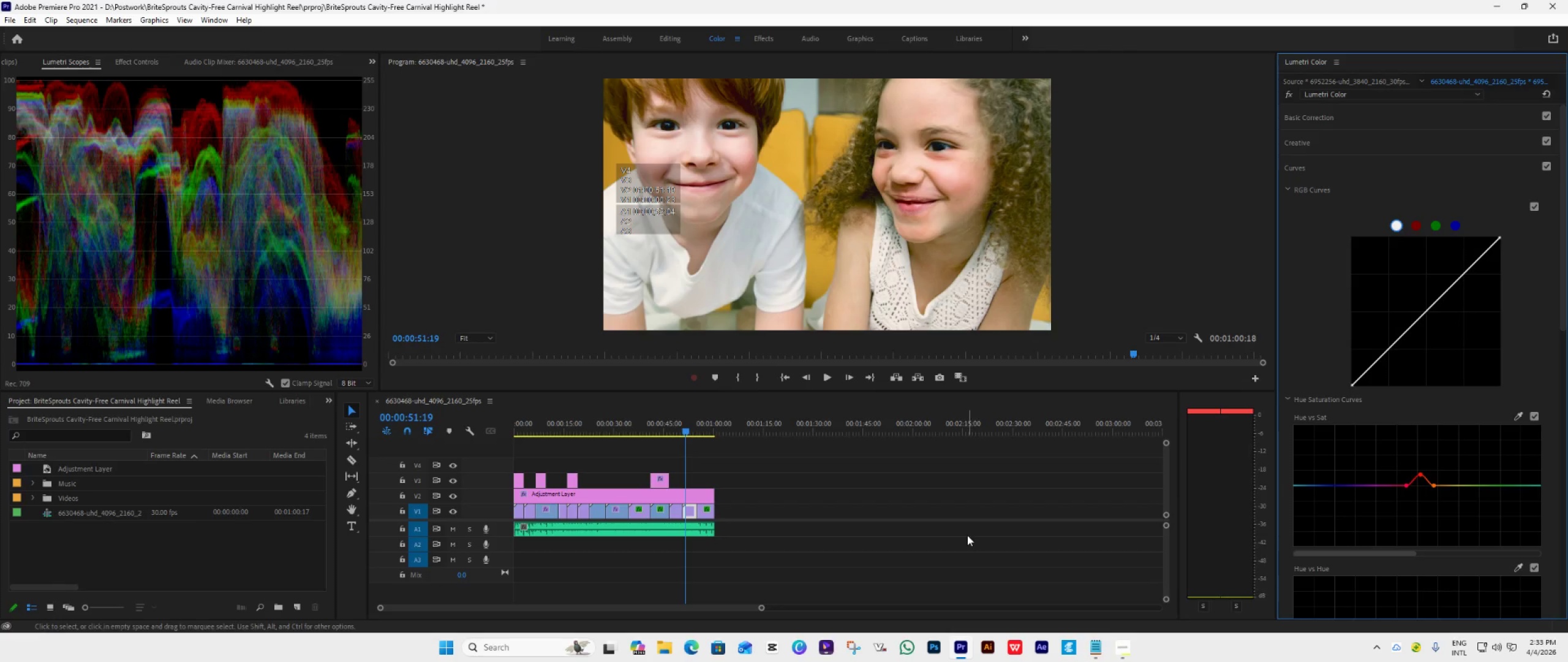 
key(Space)
 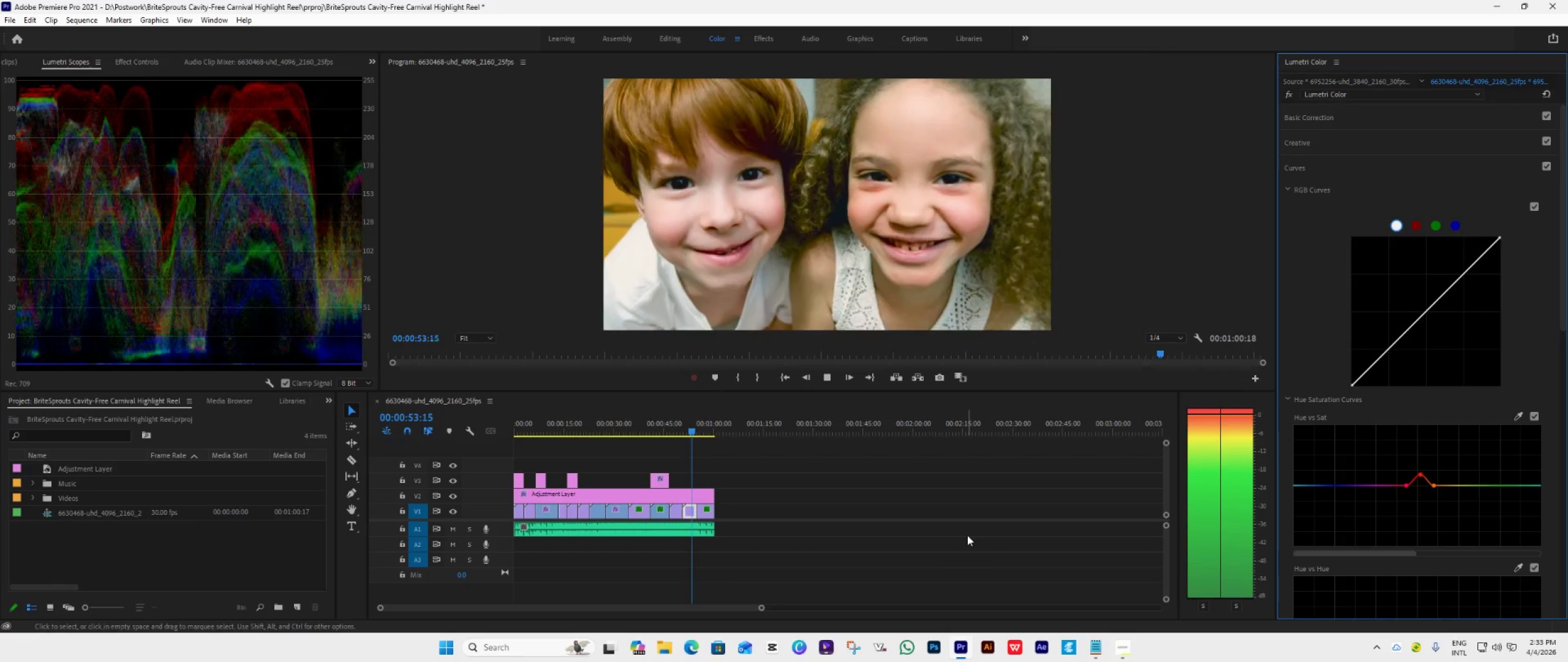 
key(Space)
 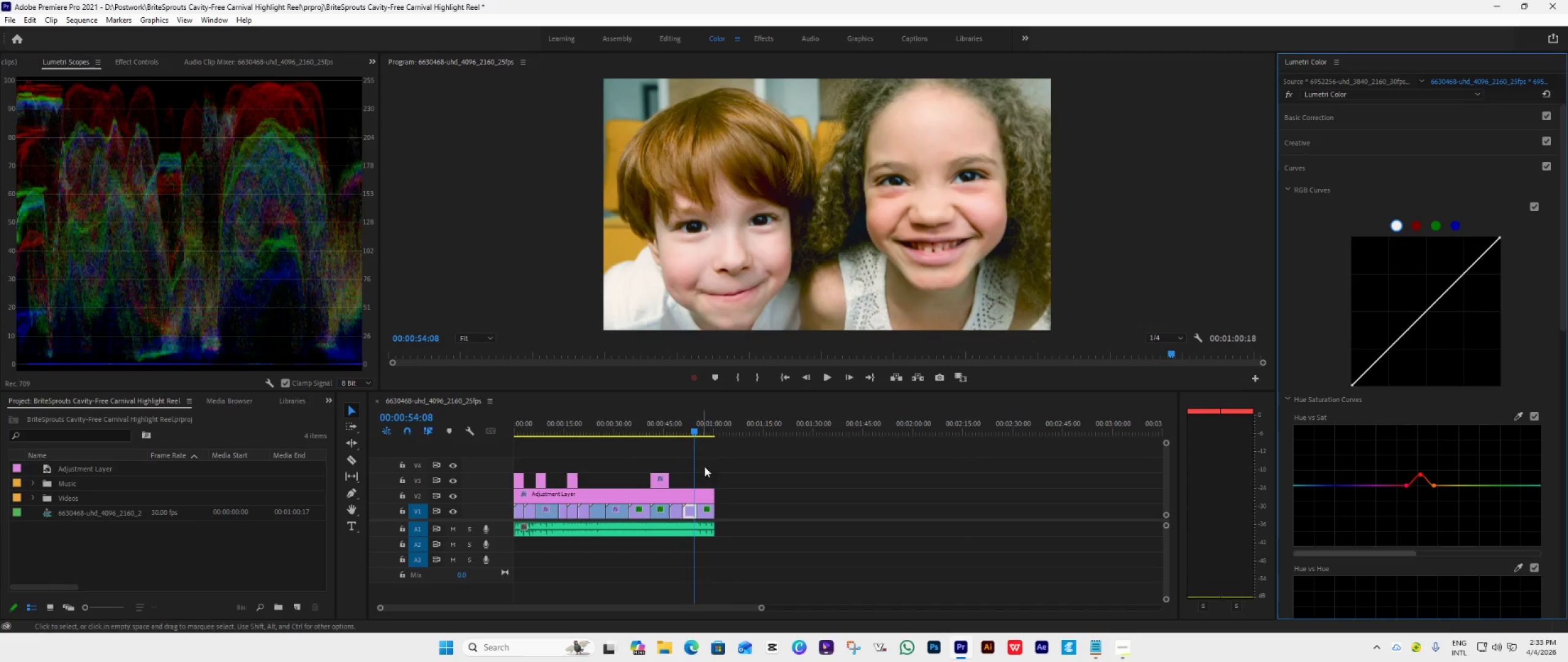 
key(Space)
 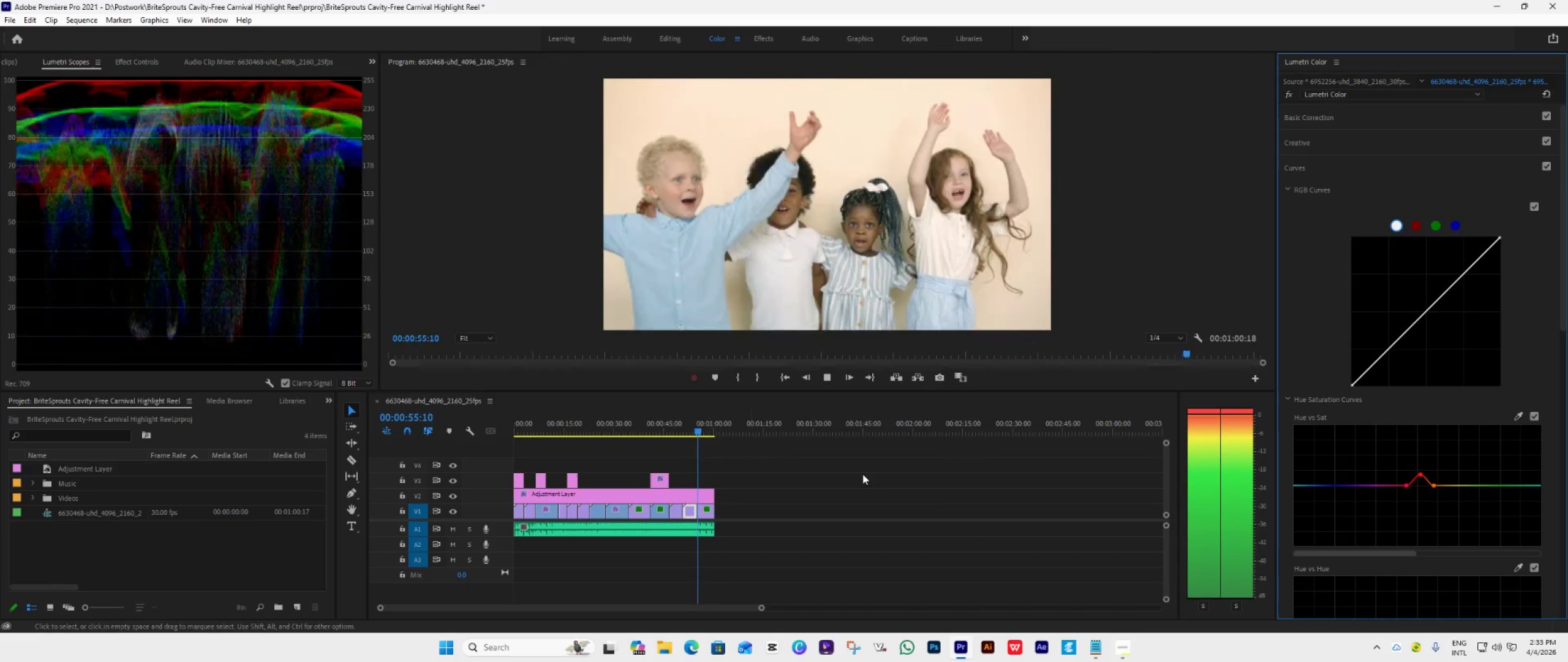 
key(Space)
 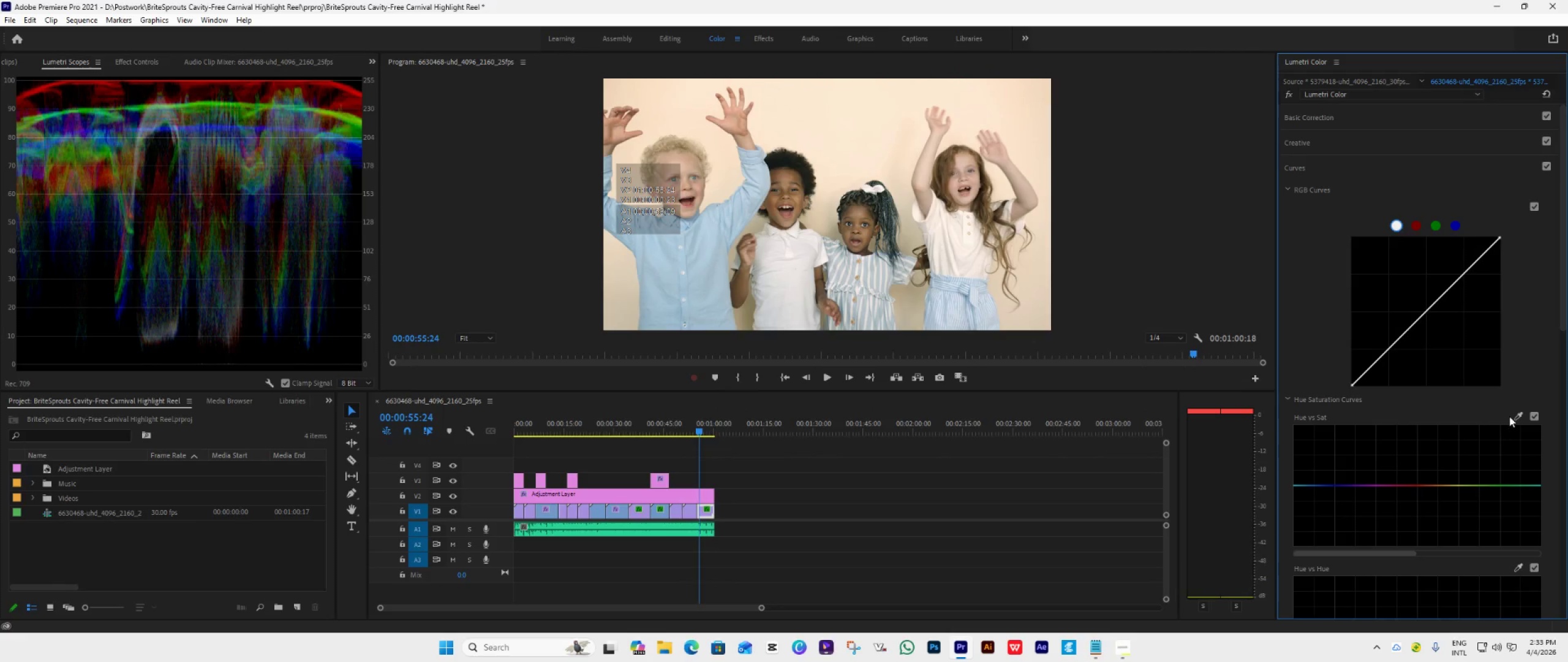 
left_click([1513, 416])
 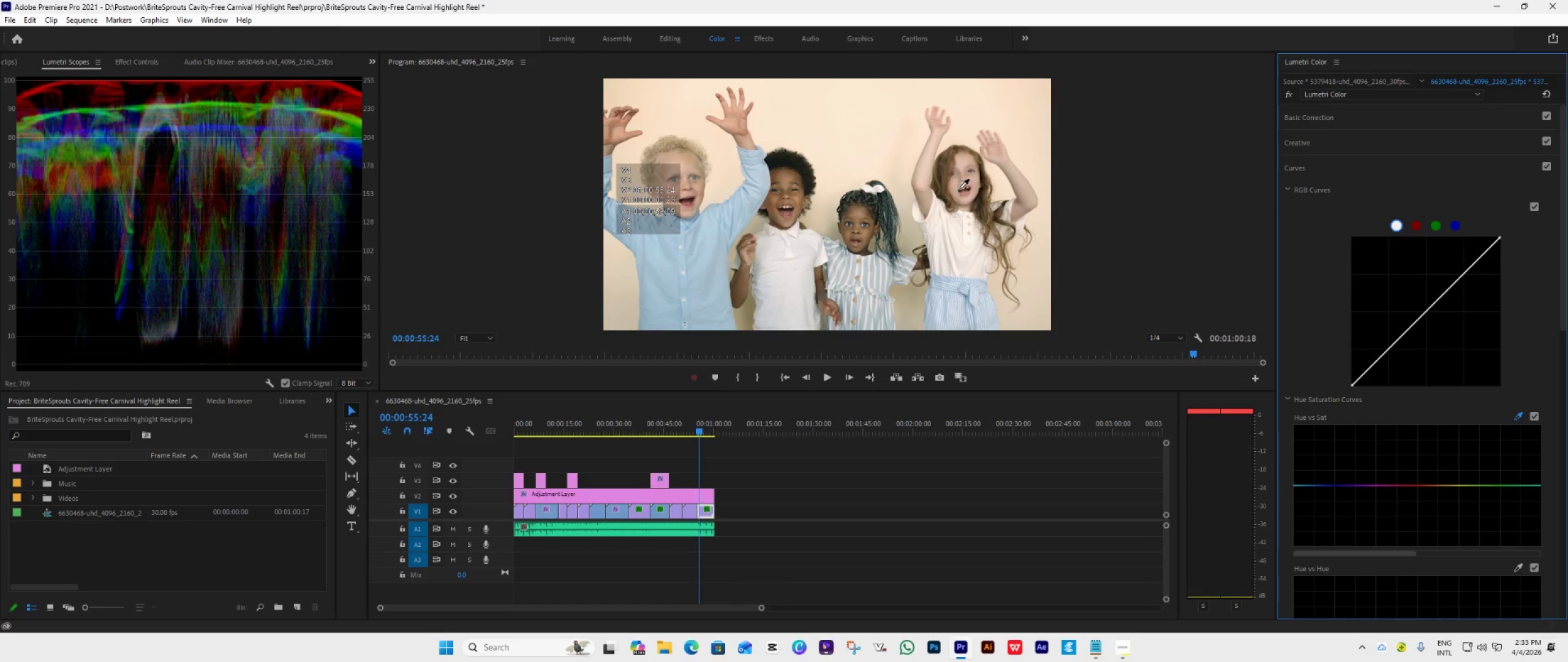 
left_click([974, 180])
 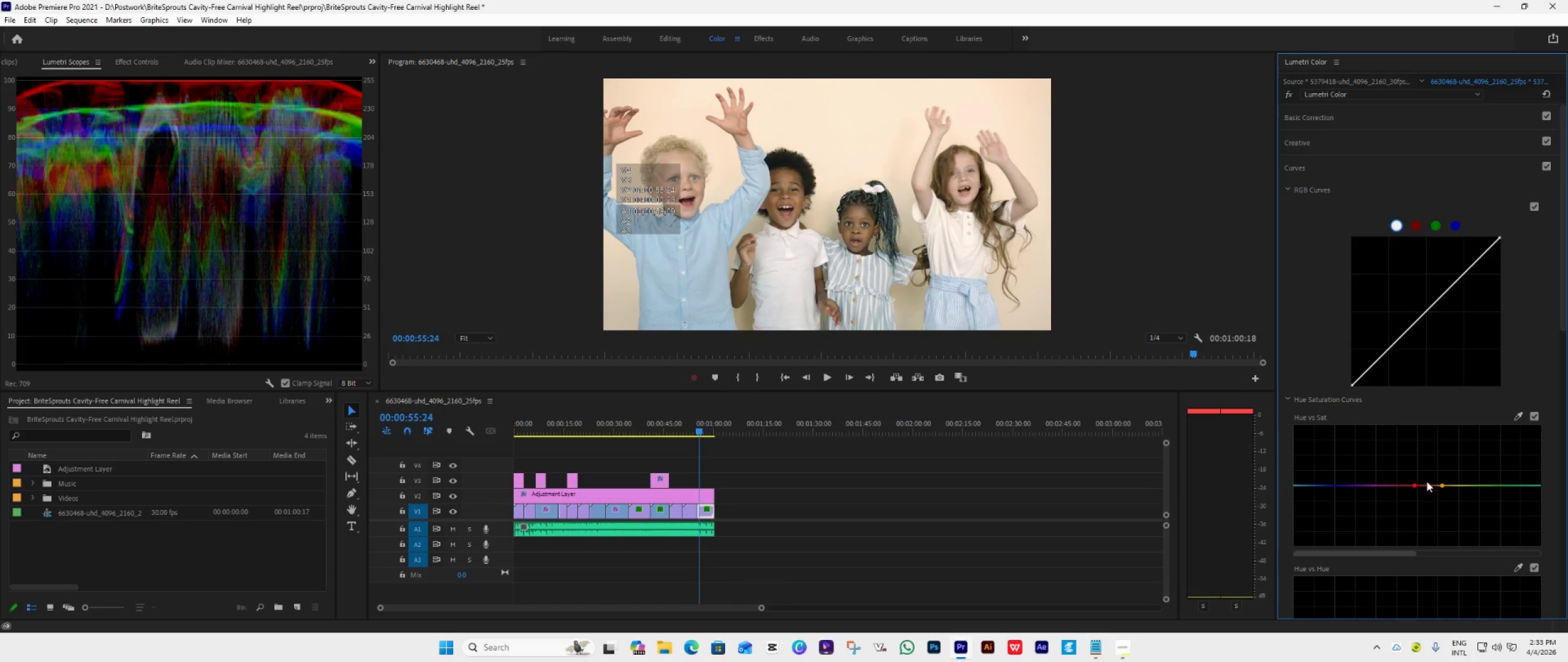 
left_click_drag(start_coordinate=[1427, 484], to_coordinate=[1428, 472])
 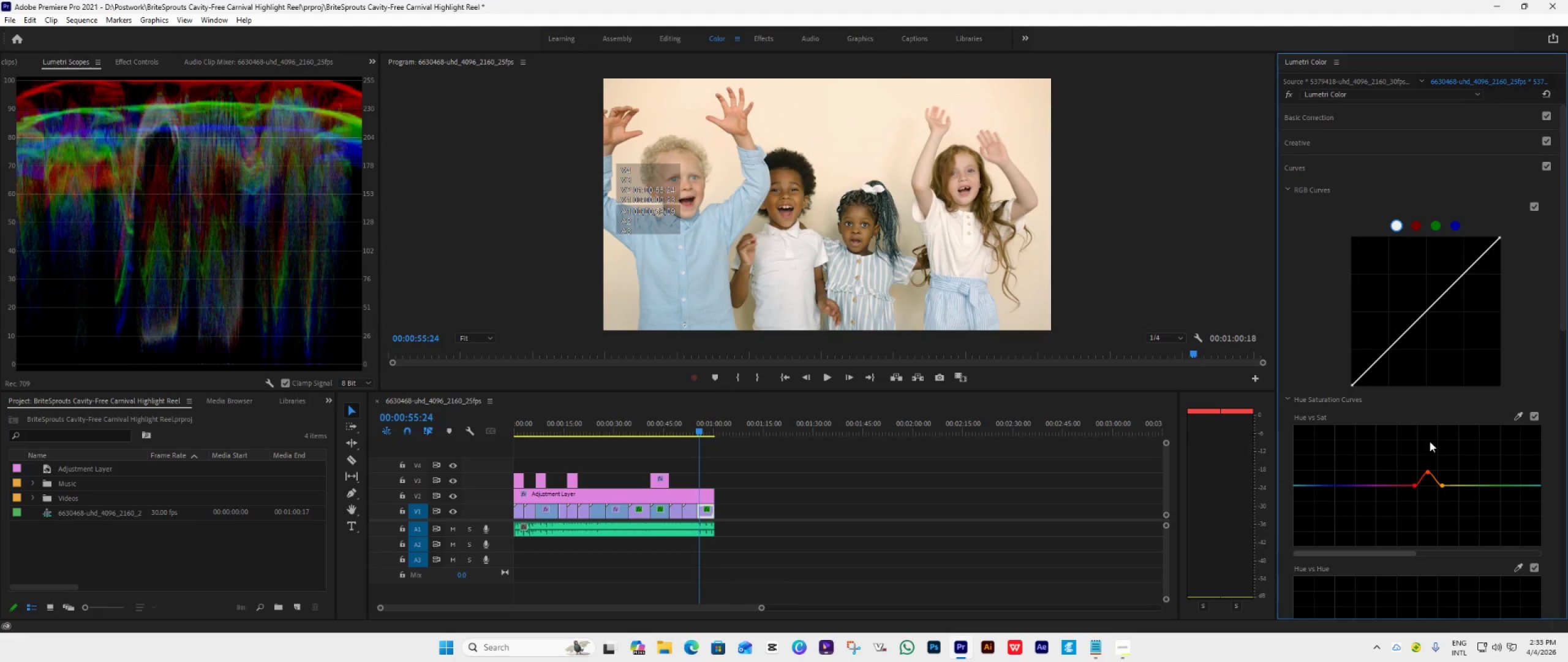 
wait(15.43)
 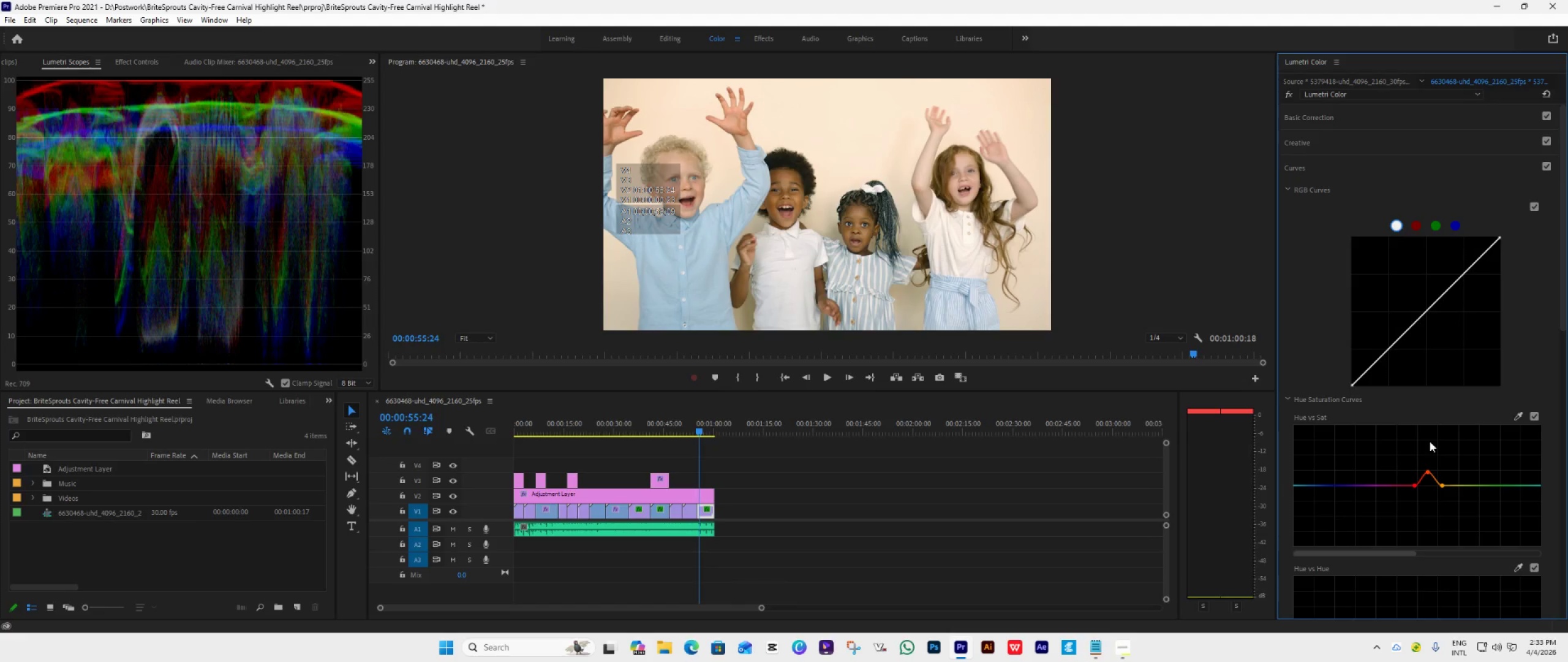 
left_click_drag(start_coordinate=[1428, 473], to_coordinate=[1428, 469])
 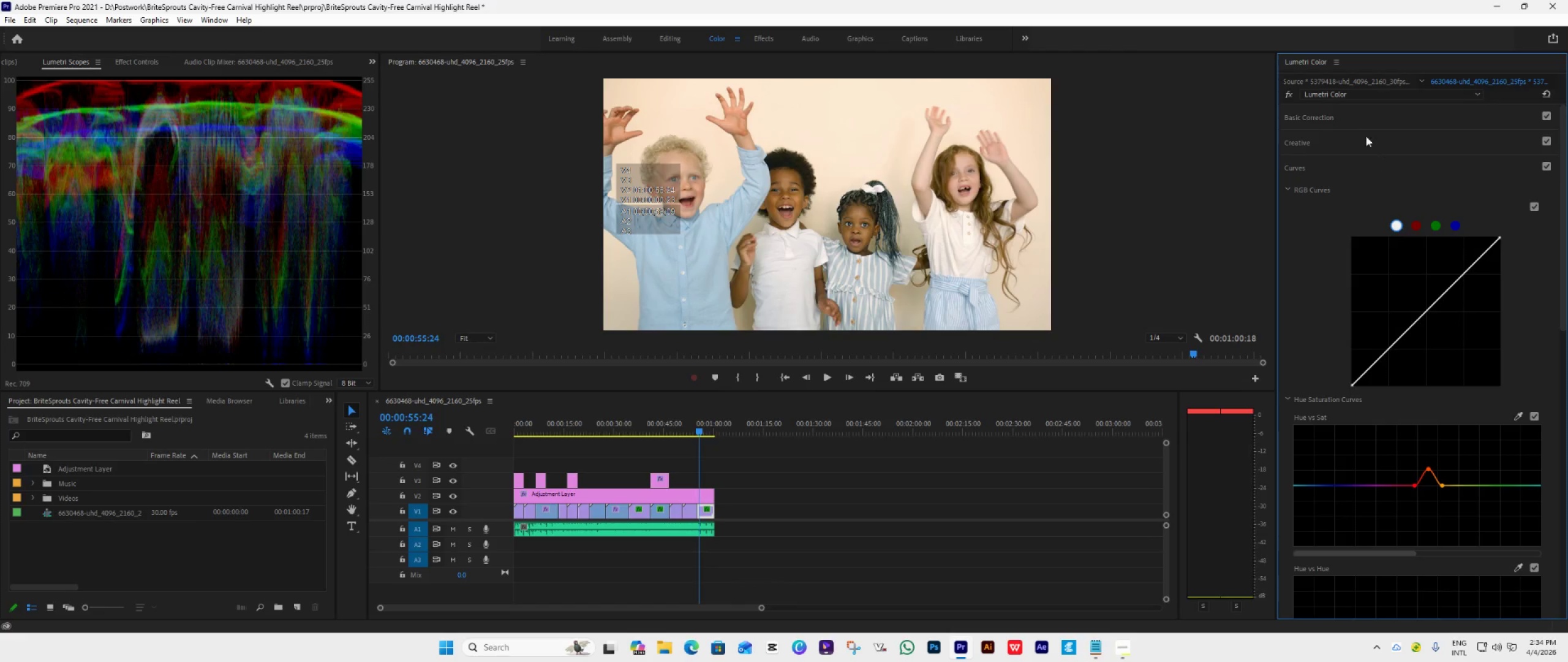 
left_click([1353, 118])
 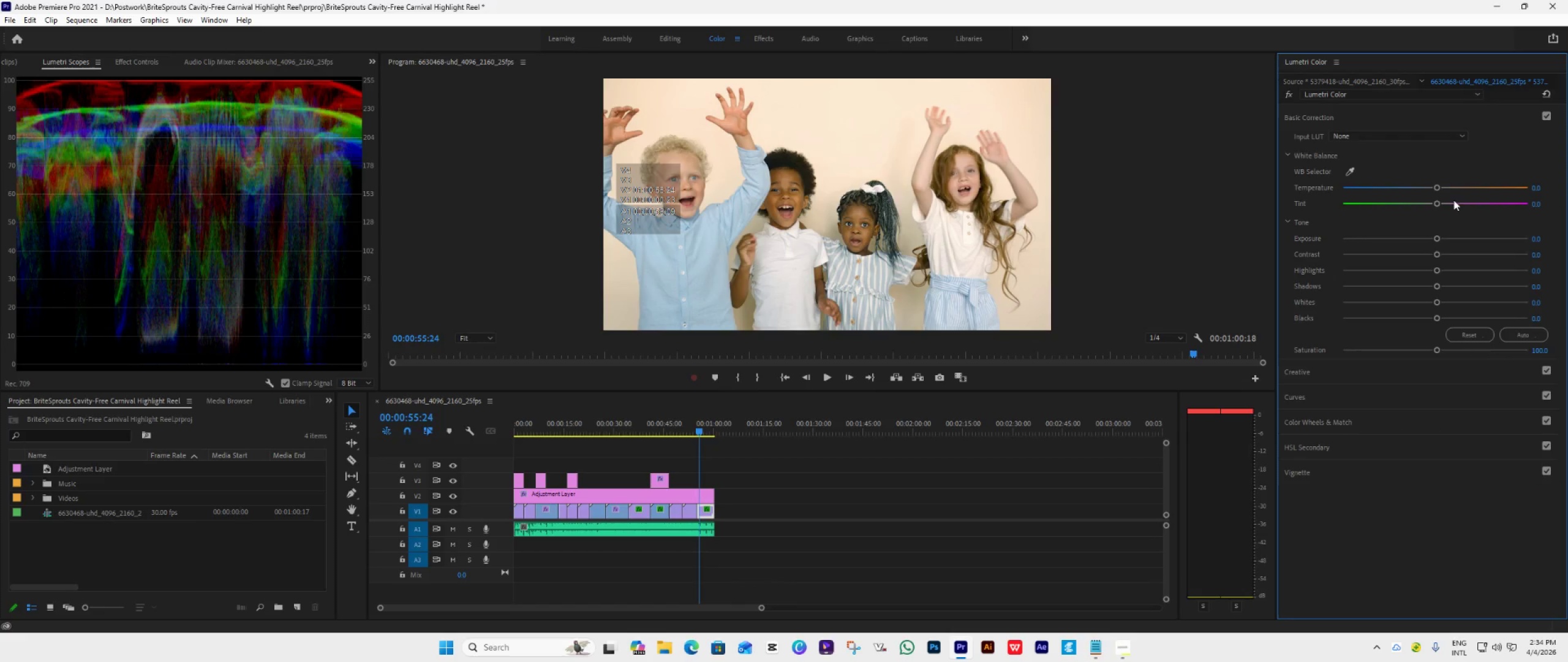 
left_click_drag(start_coordinate=[1438, 188], to_coordinate=[1440, 196])
 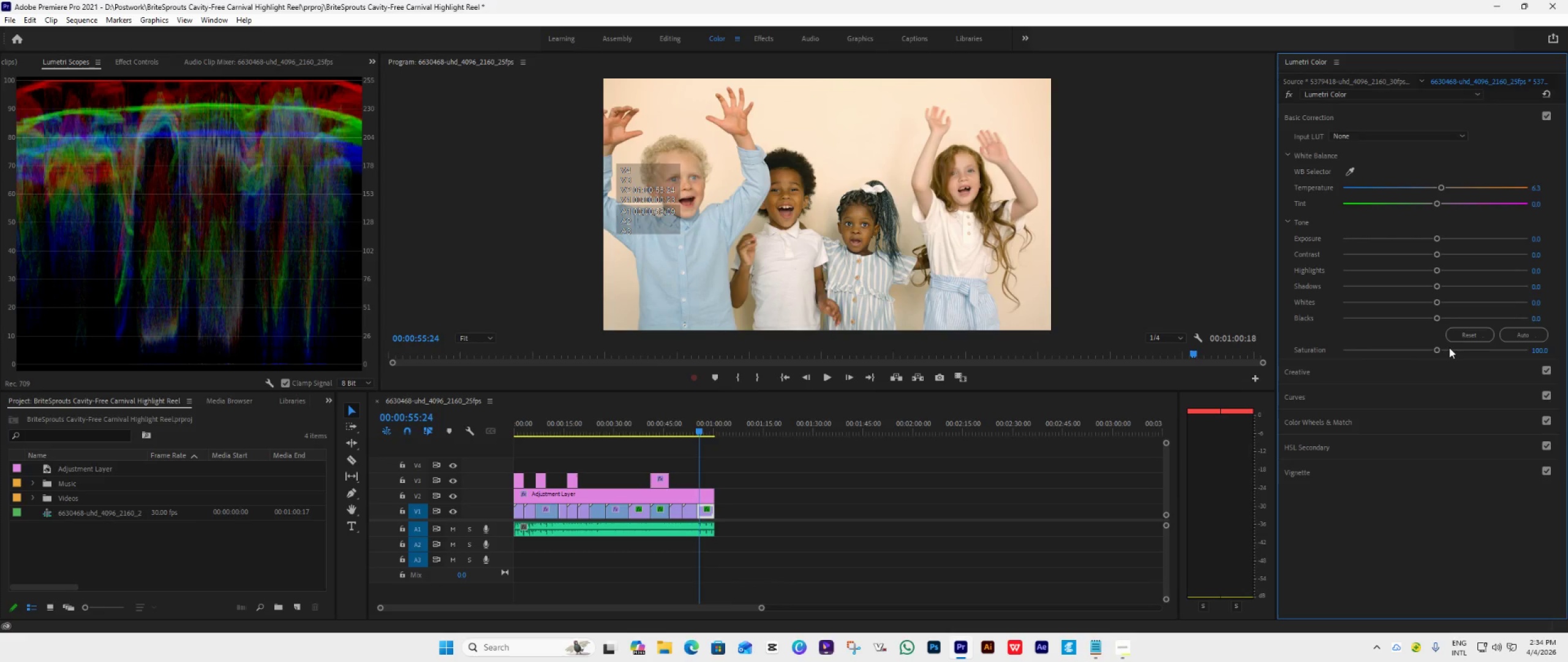 
left_click_drag(start_coordinate=[1438, 350], to_coordinate=[1441, 352])
 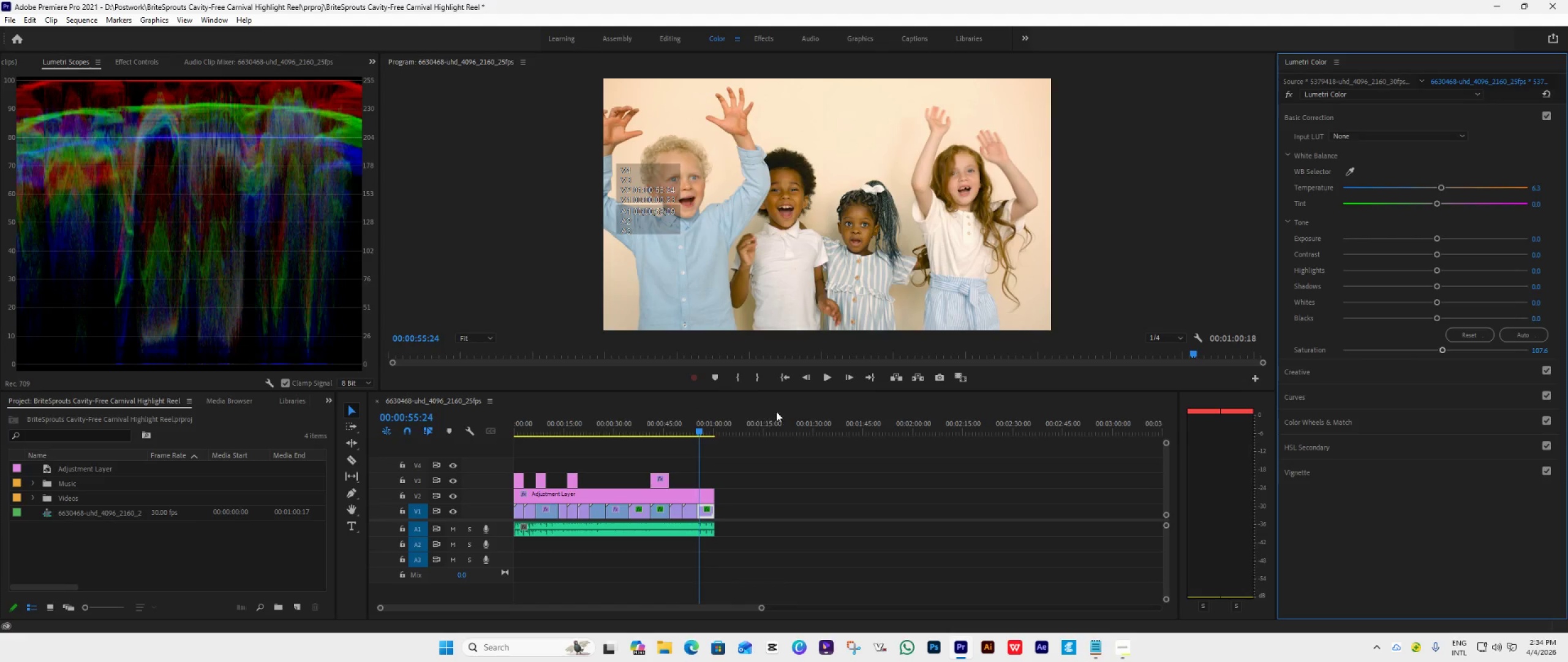 
wait(5.46)
 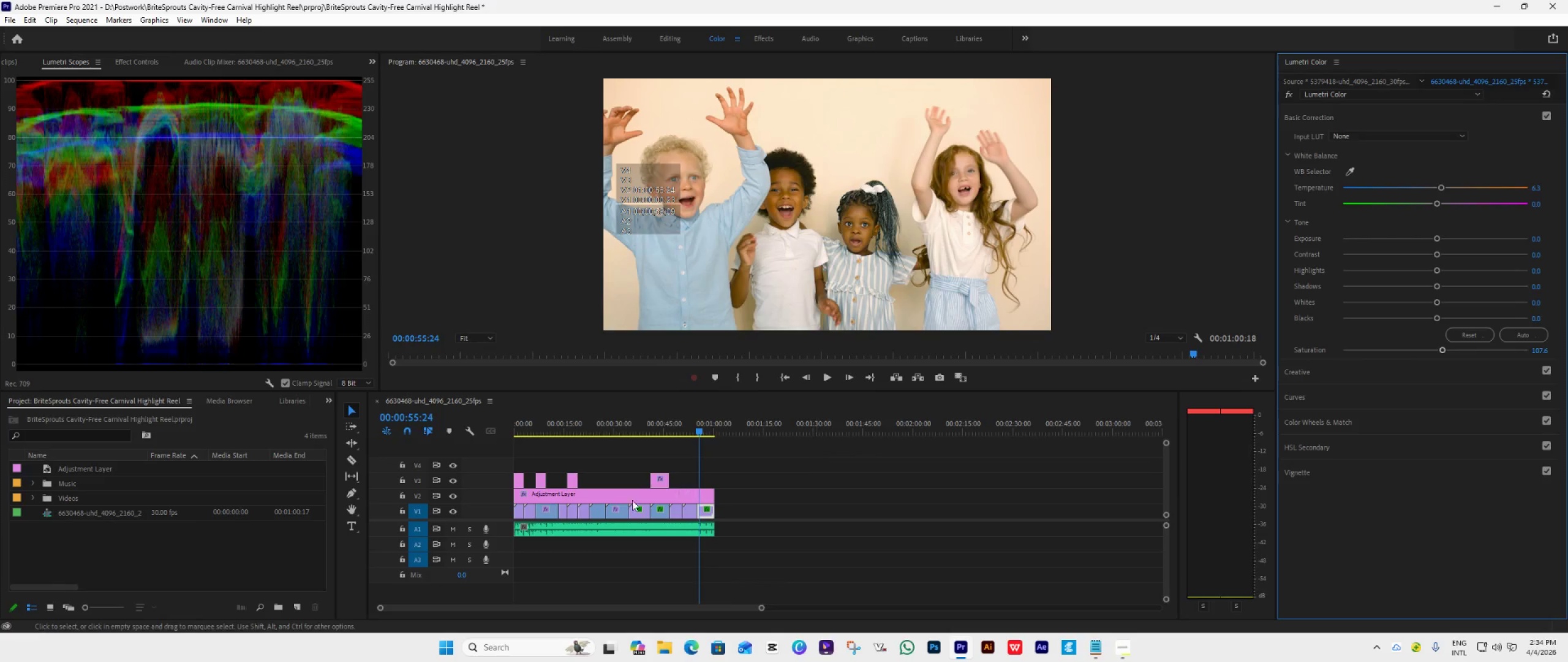 
left_click([689, 513])
 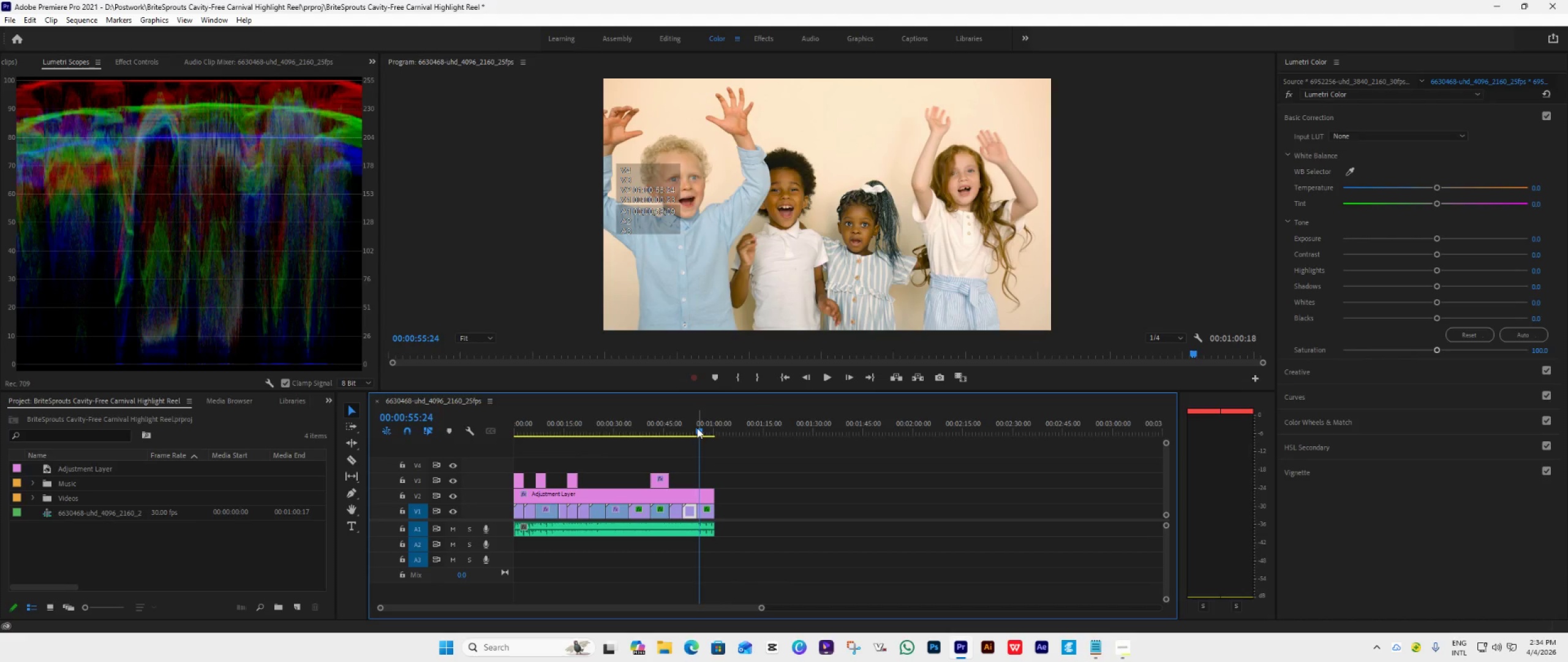 
left_click_drag(start_coordinate=[696, 427], to_coordinate=[674, 435])
 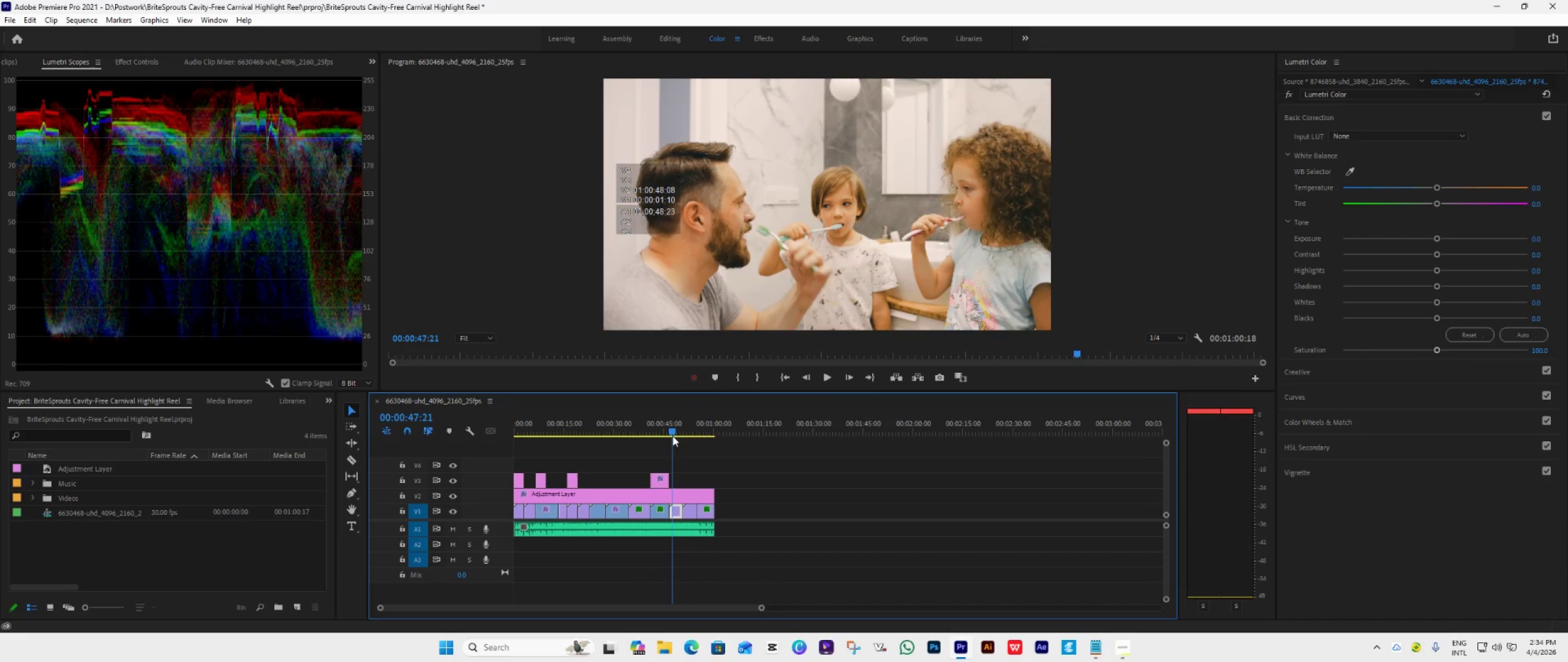 
left_click_drag(start_coordinate=[673, 436], to_coordinate=[647, 446])
 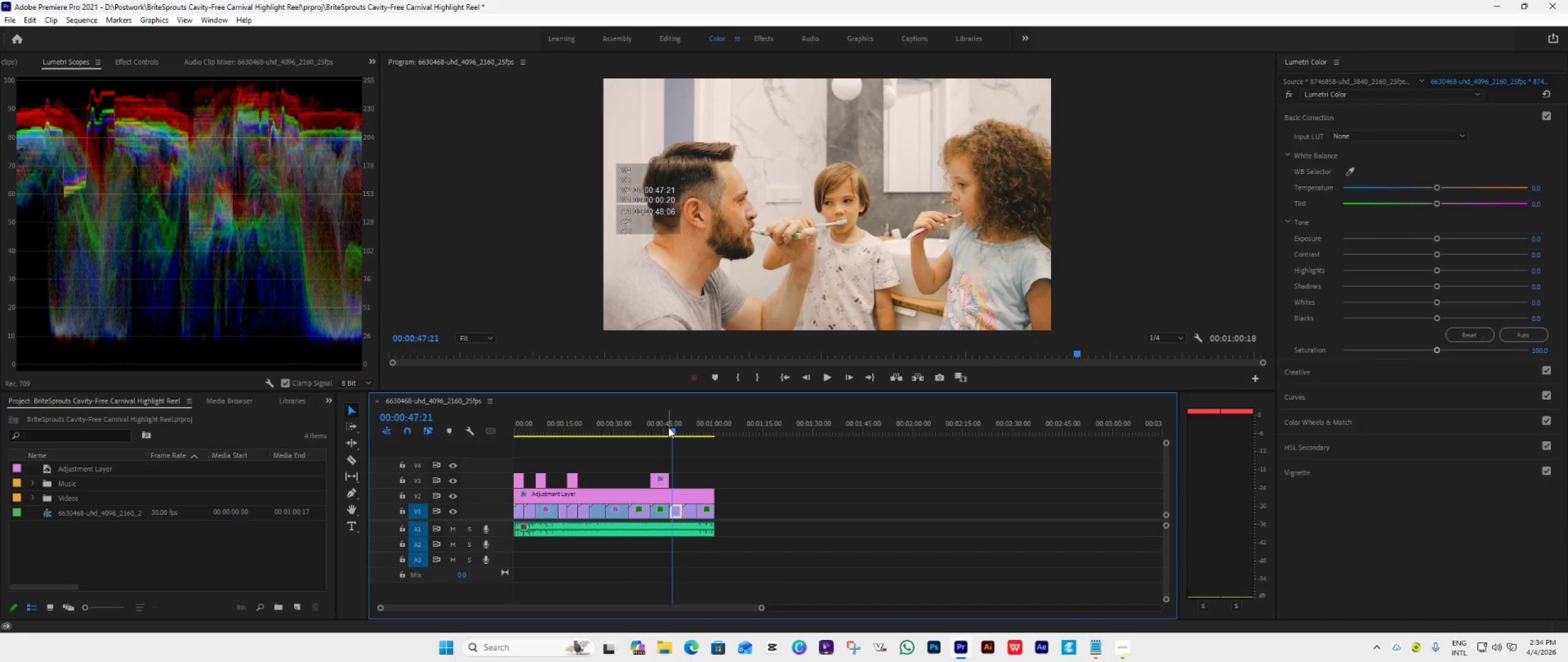 
key(Control+S)
 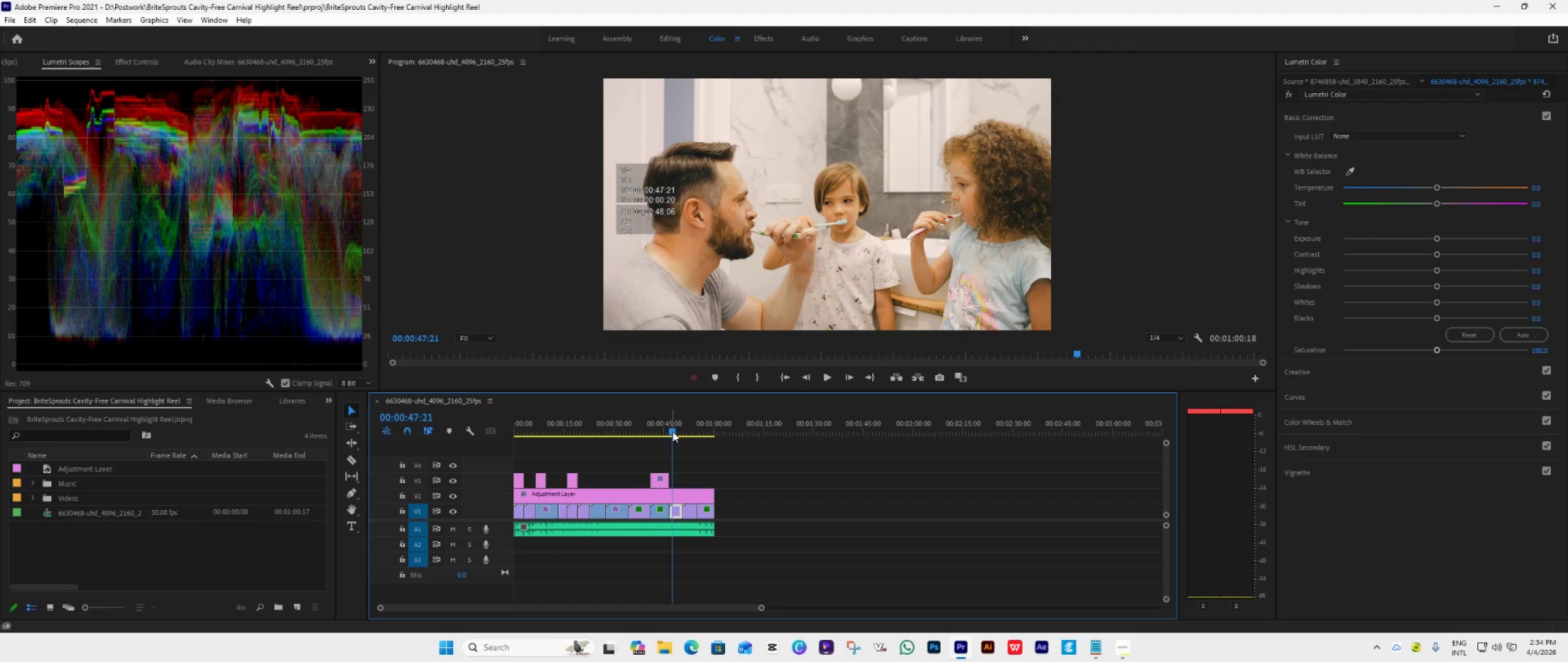 
left_click_drag(start_coordinate=[673, 432], to_coordinate=[666, 440])
 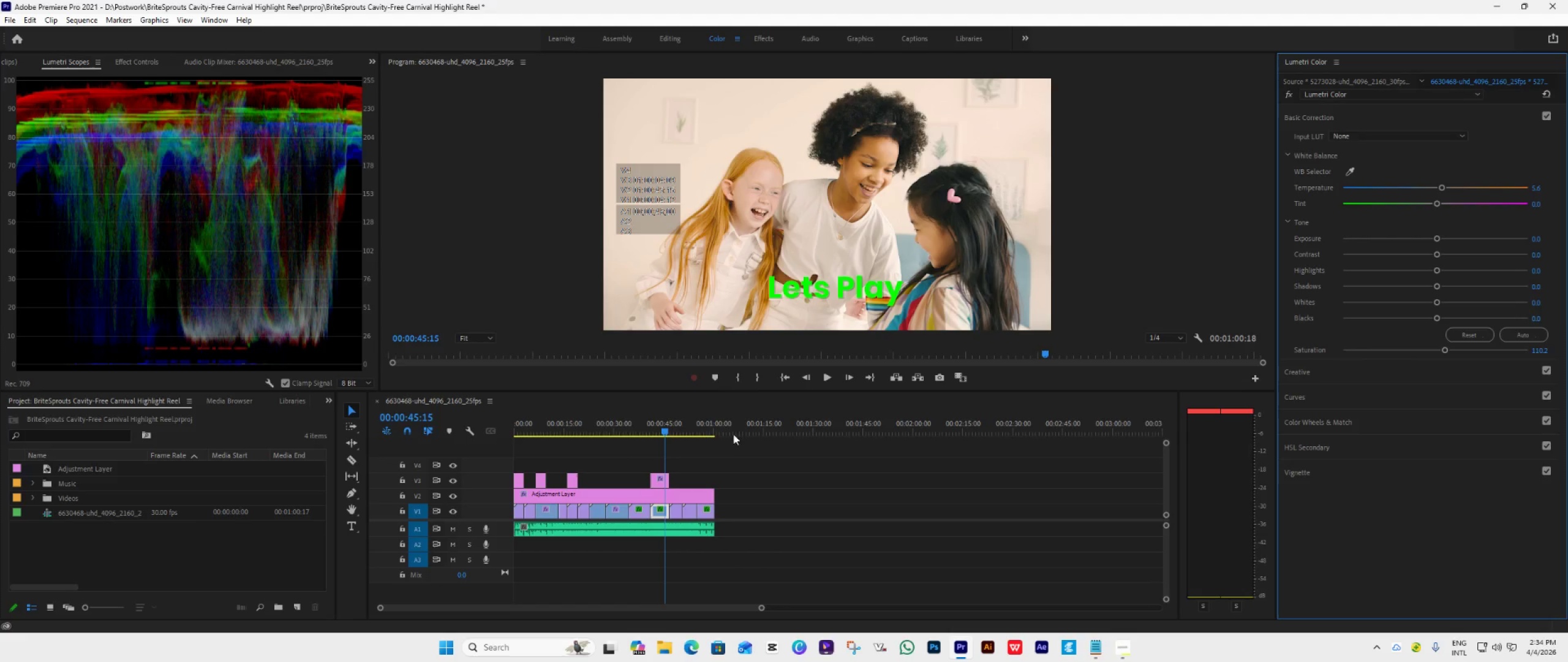 
wait(6.52)
 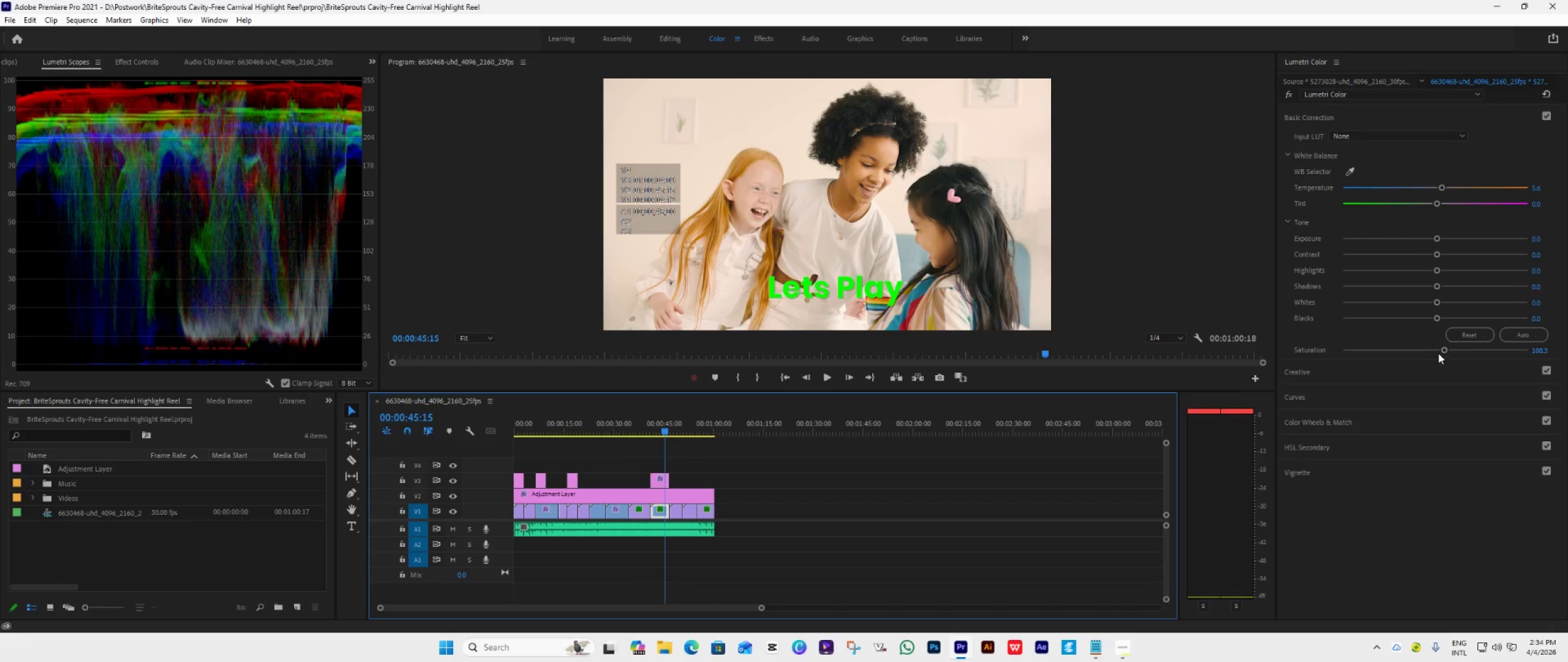 
left_click_drag(start_coordinate=[666, 434], to_coordinate=[639, 419])
 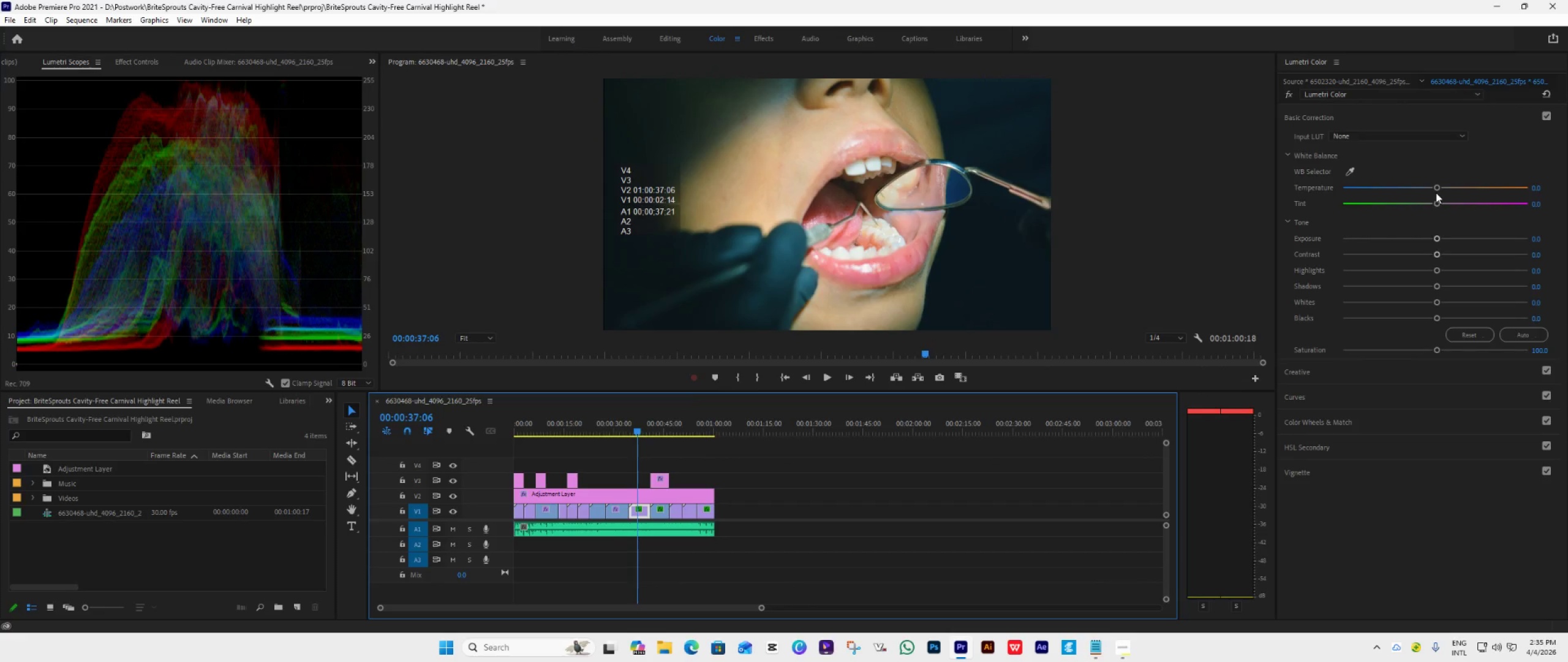 
left_click_drag(start_coordinate=[1436, 190], to_coordinate=[1446, 192])
 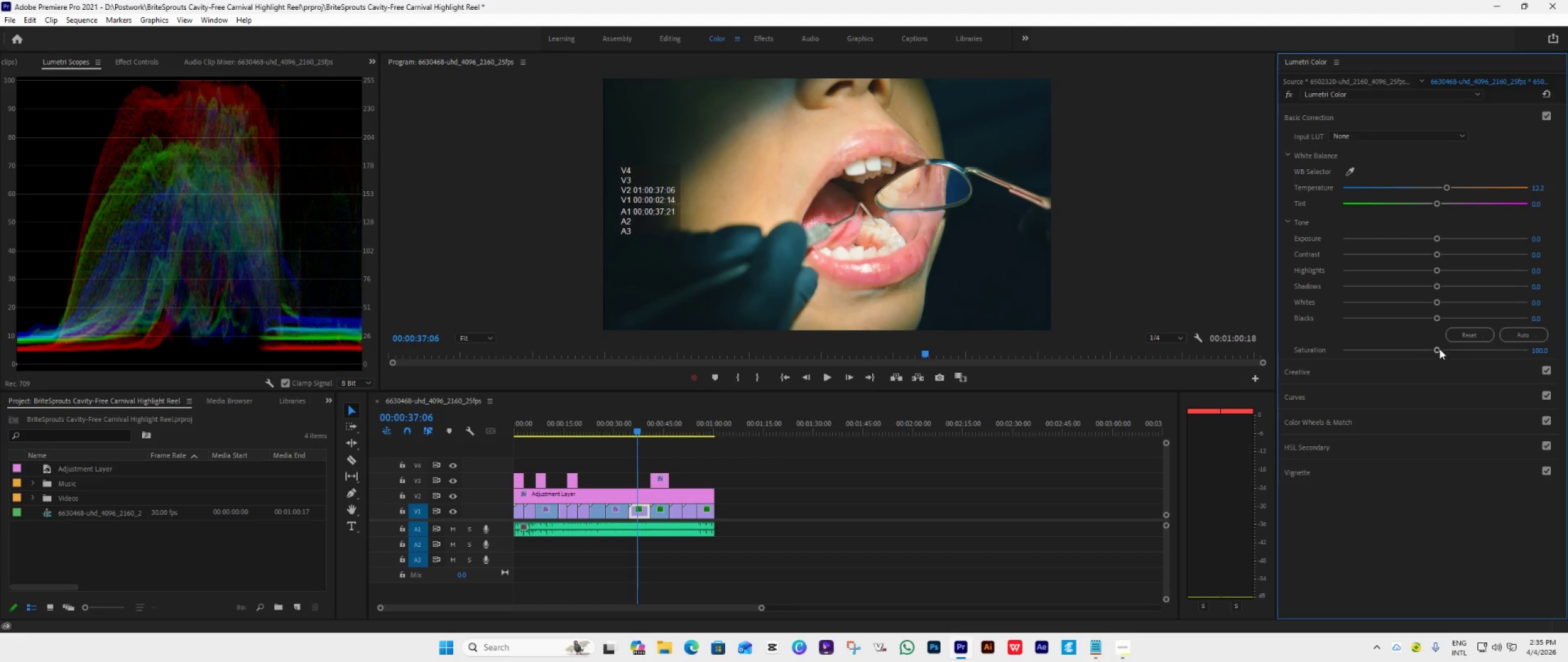 
left_click_drag(start_coordinate=[1439, 351], to_coordinate=[1443, 352])
 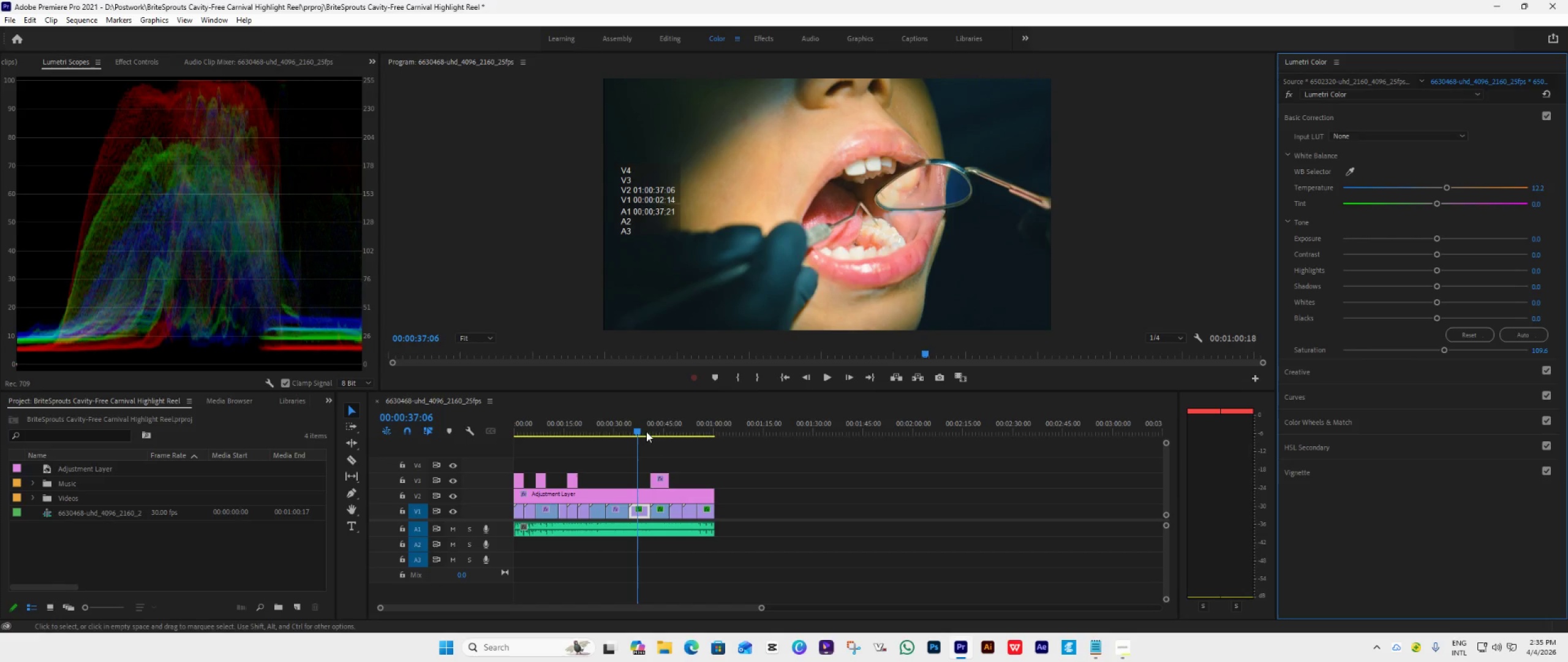 
left_click_drag(start_coordinate=[636, 427], to_coordinate=[658, 434])
 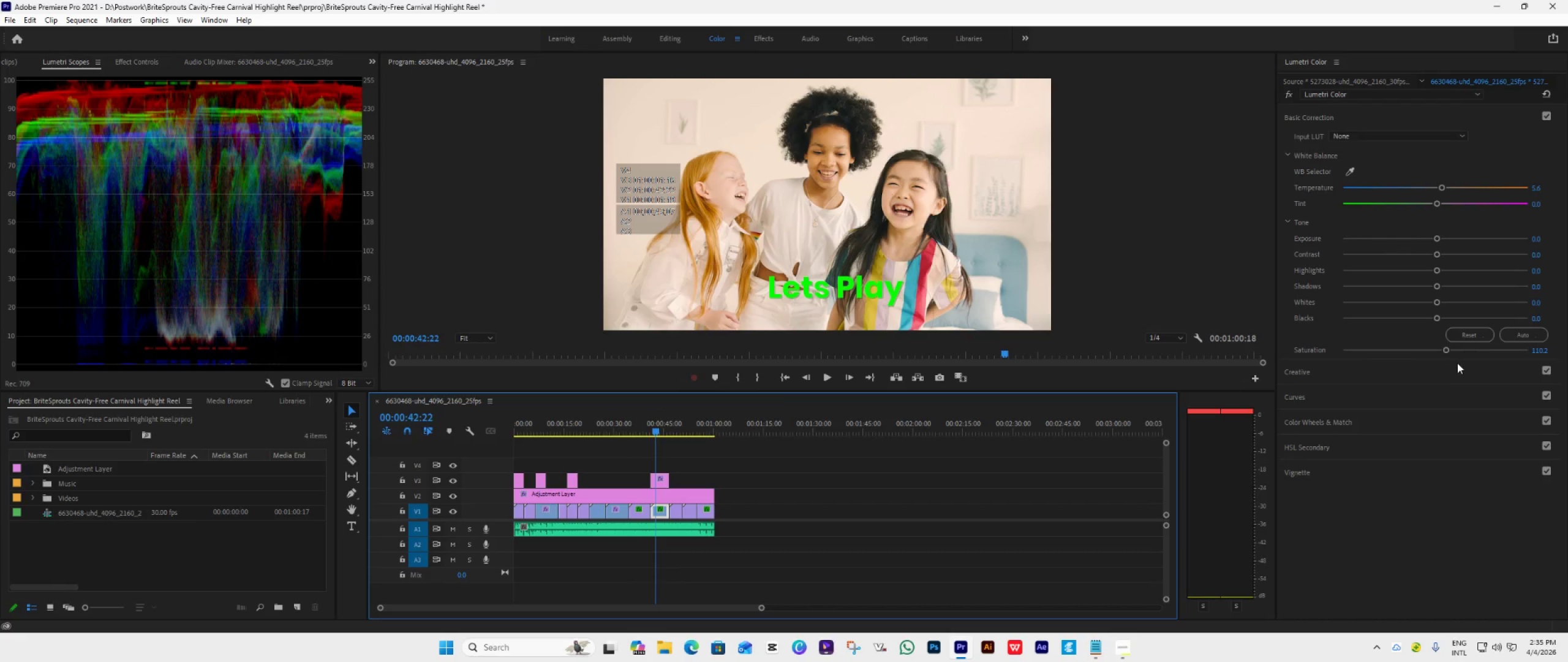 
left_click_drag(start_coordinate=[1446, 352], to_coordinate=[1476, 367])
 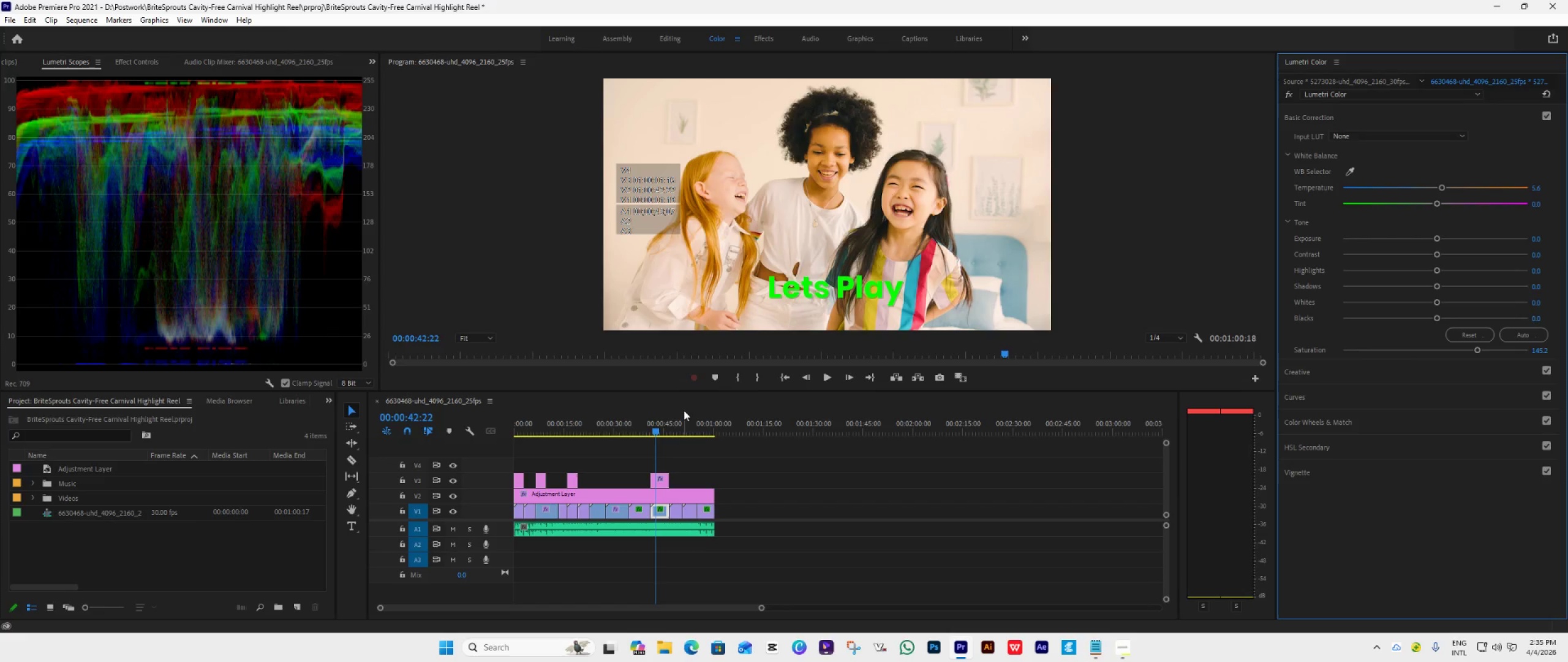 
left_click_drag(start_coordinate=[657, 430], to_coordinate=[687, 441])
 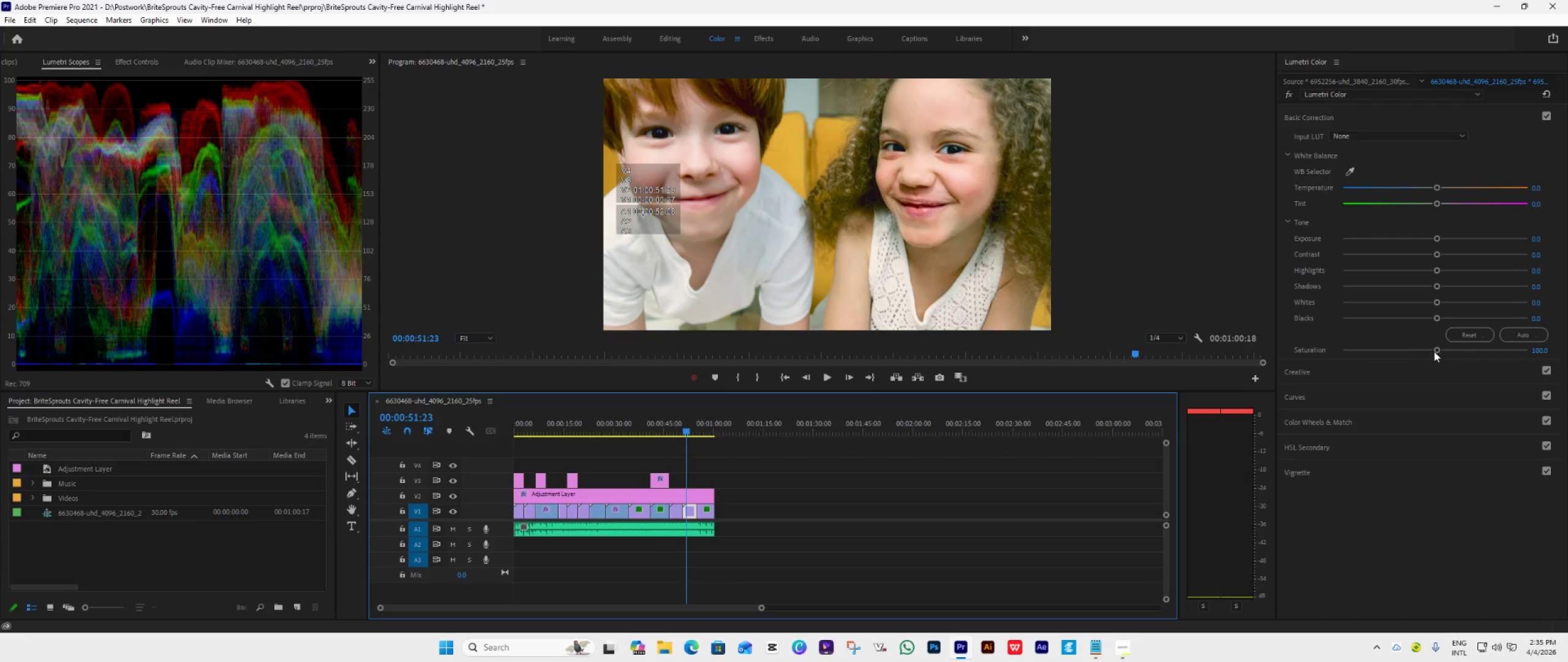 
left_click_drag(start_coordinate=[1436, 352], to_coordinate=[1452, 363])
 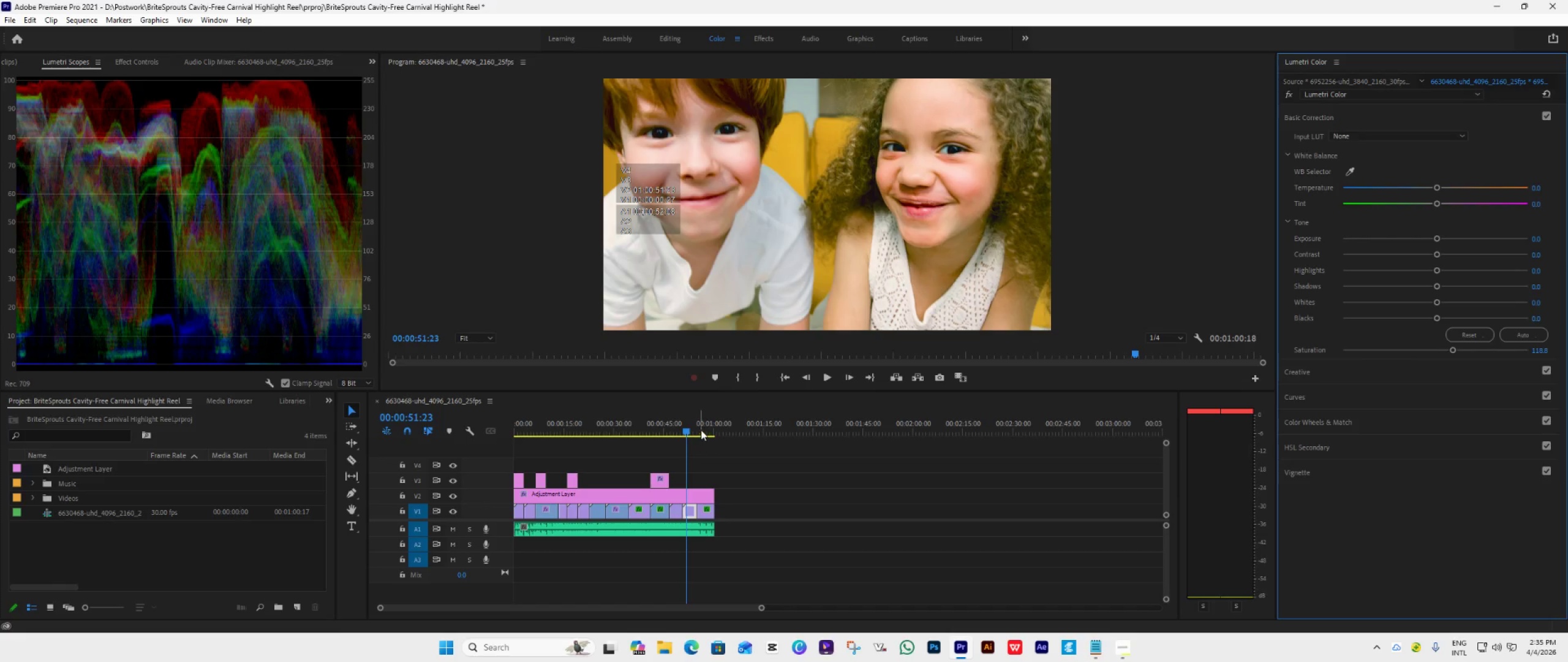 
left_click_drag(start_coordinate=[687, 428], to_coordinate=[704, 446])
 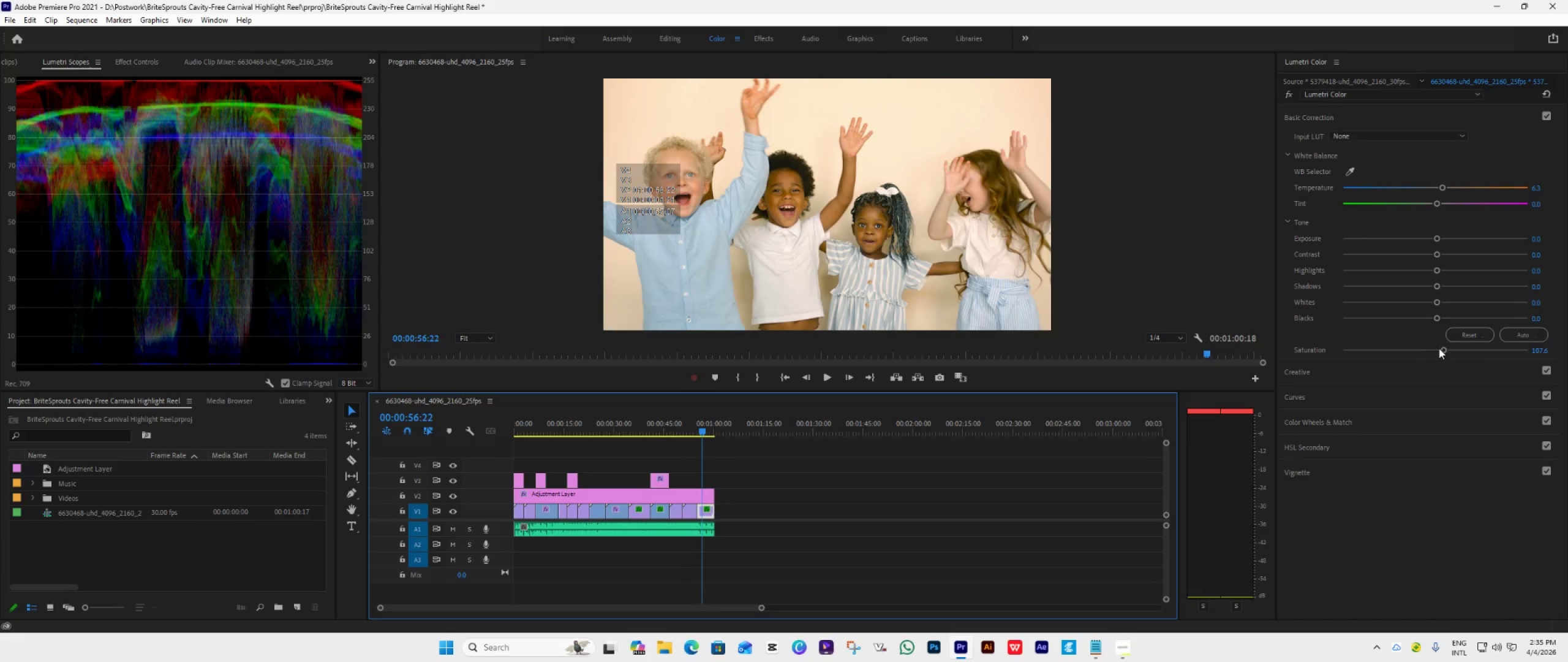 
left_click_drag(start_coordinate=[1446, 349], to_coordinate=[1449, 351])
 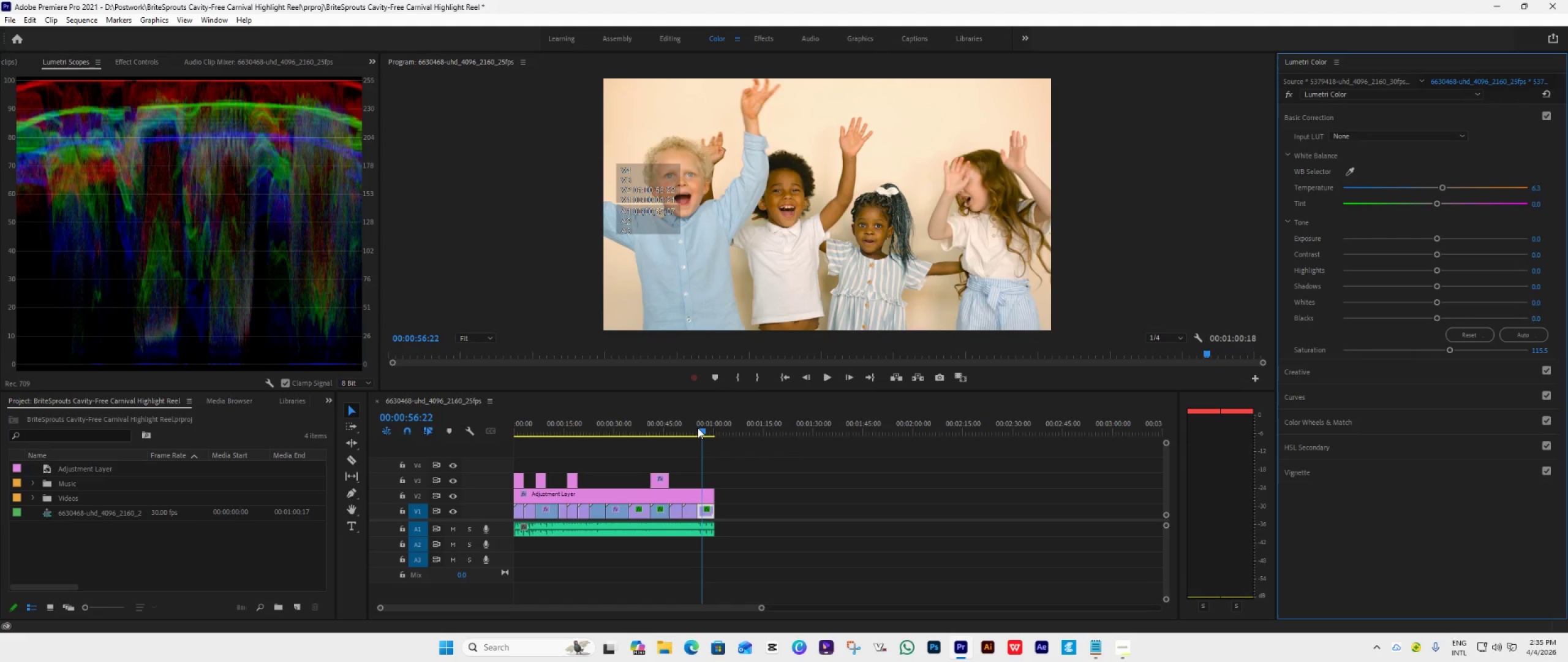 
left_click_drag(start_coordinate=[703, 428], to_coordinate=[619, 449])
 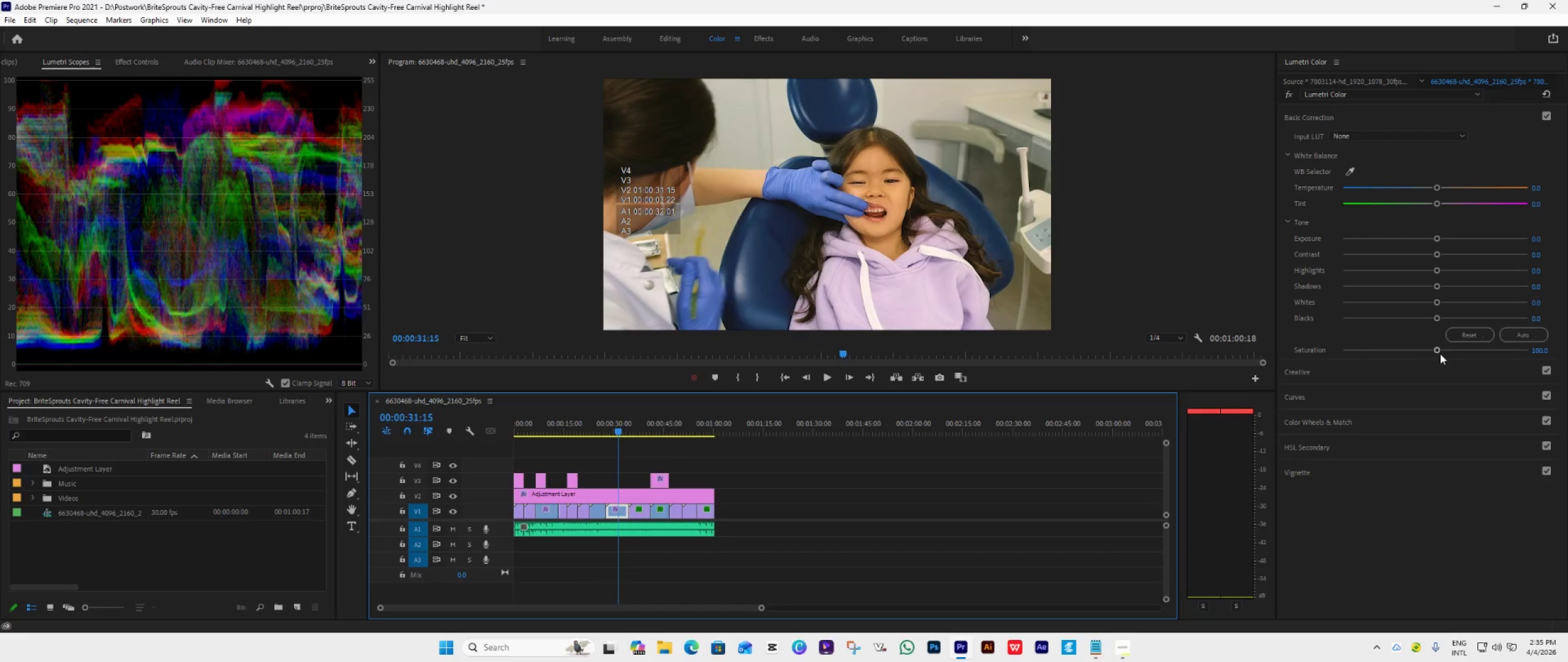 
left_click_drag(start_coordinate=[1440, 352], to_coordinate=[1446, 354])
 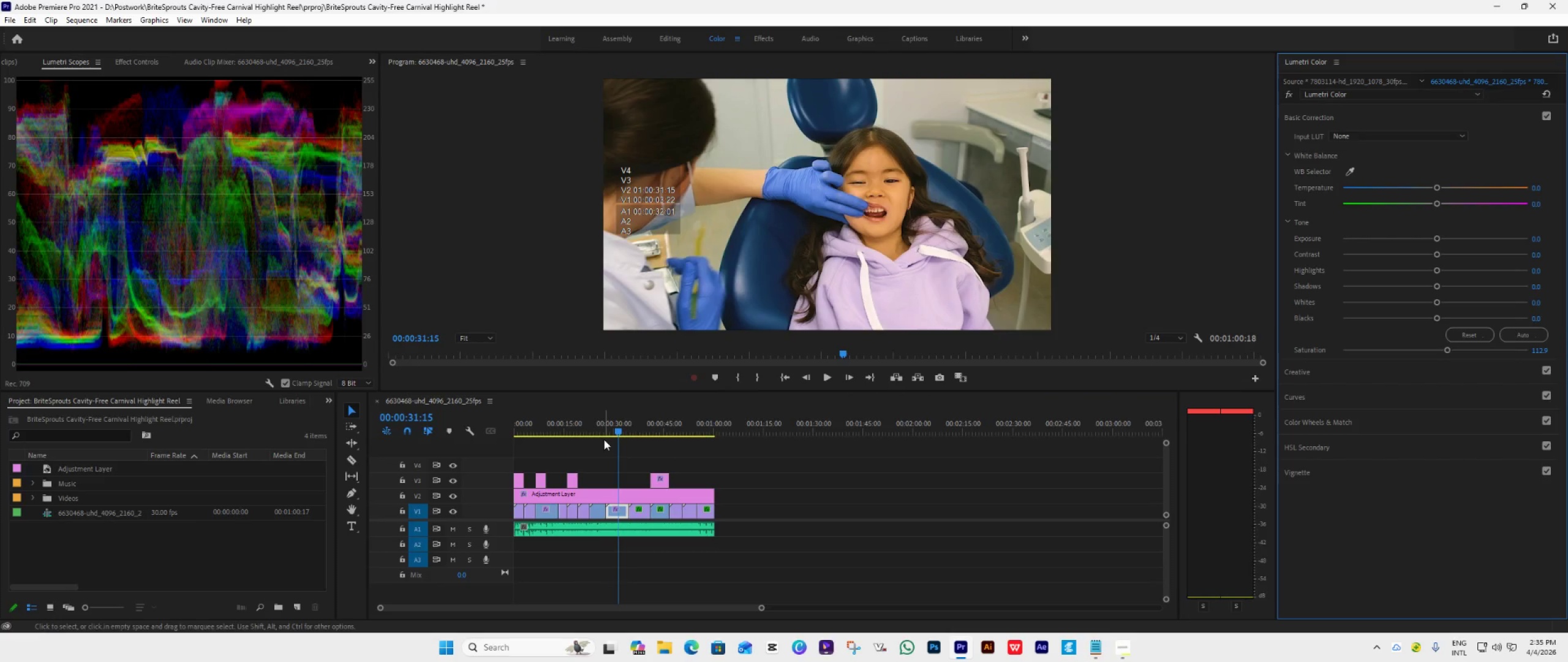 
left_click_drag(start_coordinate=[617, 429], to_coordinate=[597, 437])
 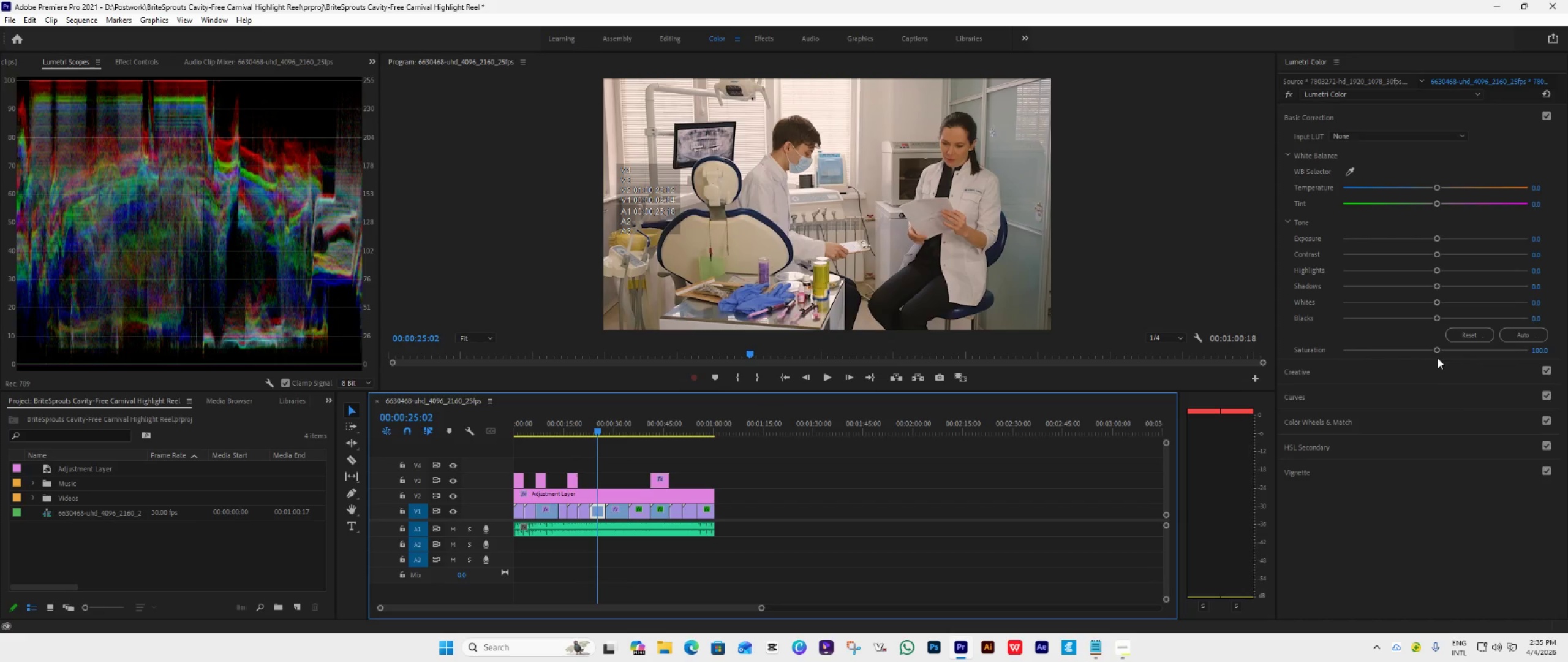 
left_click_drag(start_coordinate=[1438, 352], to_coordinate=[1445, 361])
 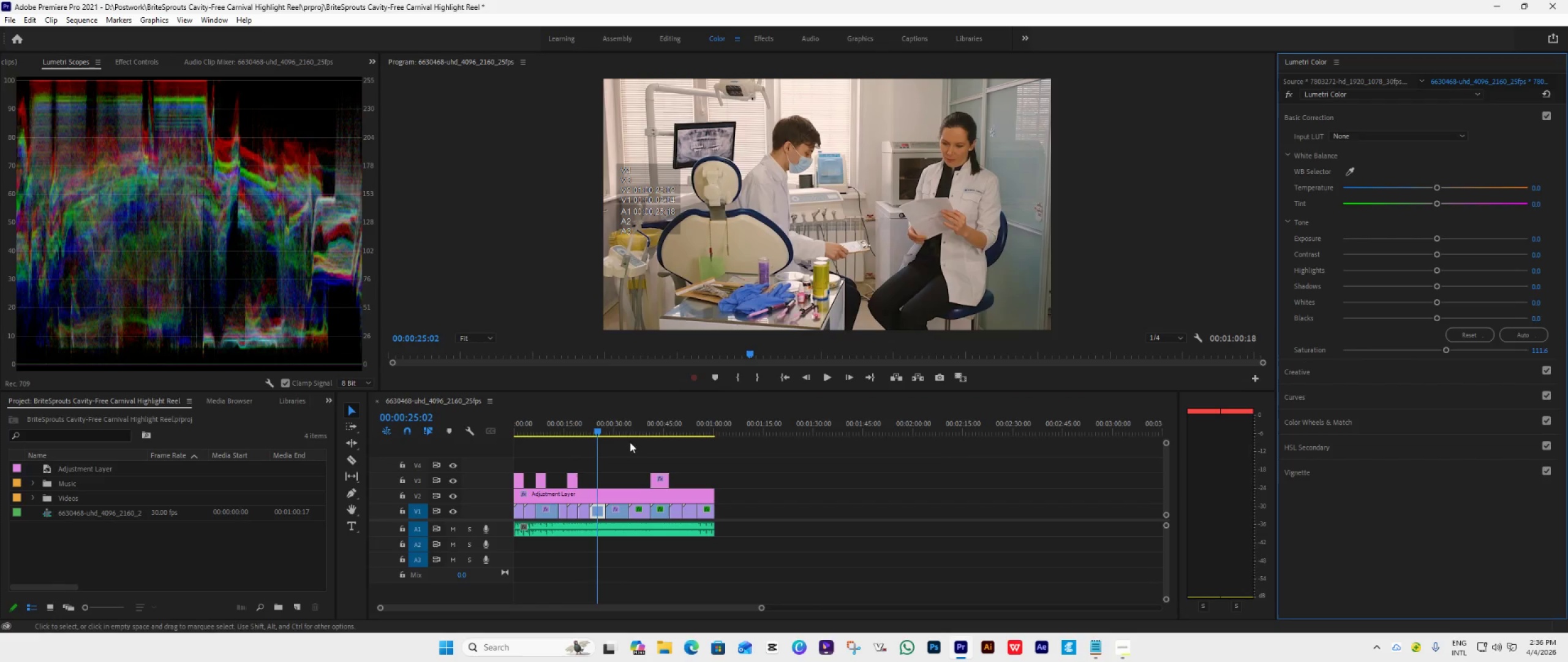 
left_click_drag(start_coordinate=[600, 430], to_coordinate=[588, 433])
 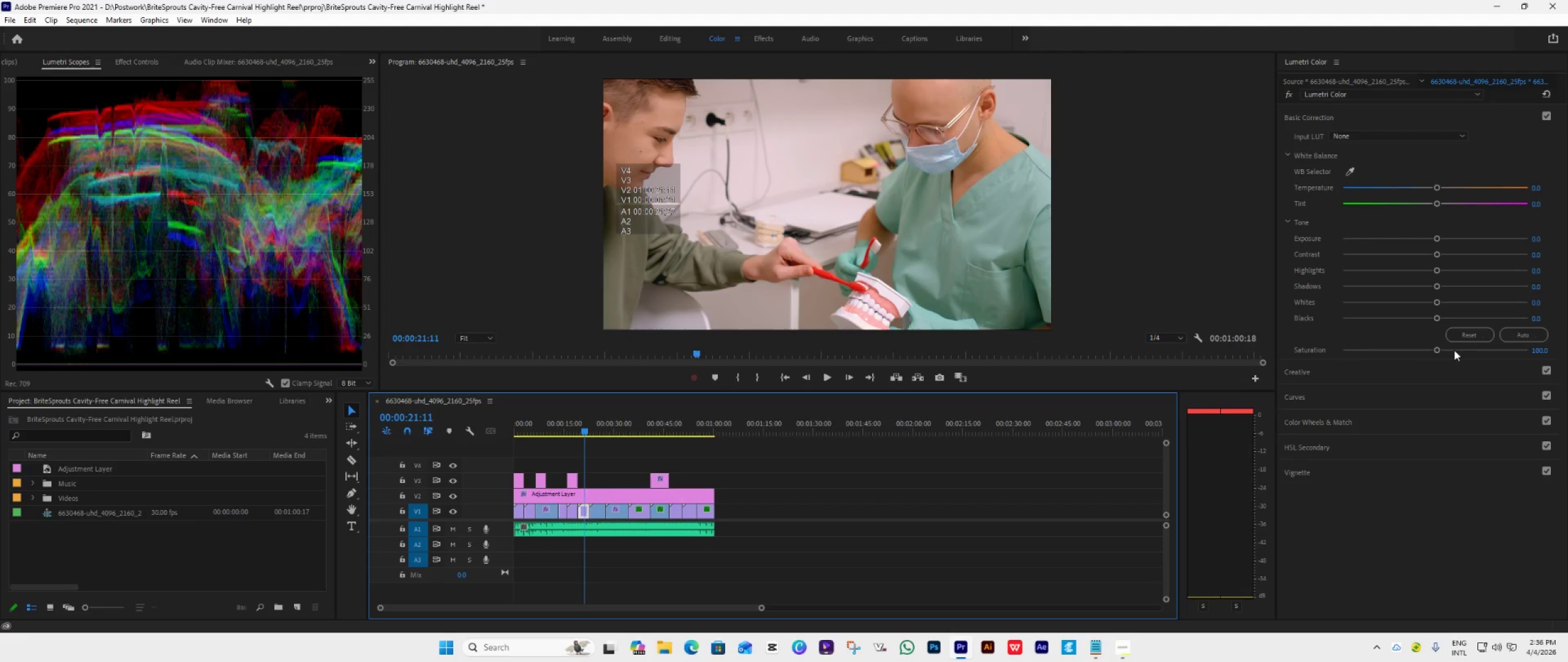 
left_click_drag(start_coordinate=[1438, 353], to_coordinate=[1444, 356])
 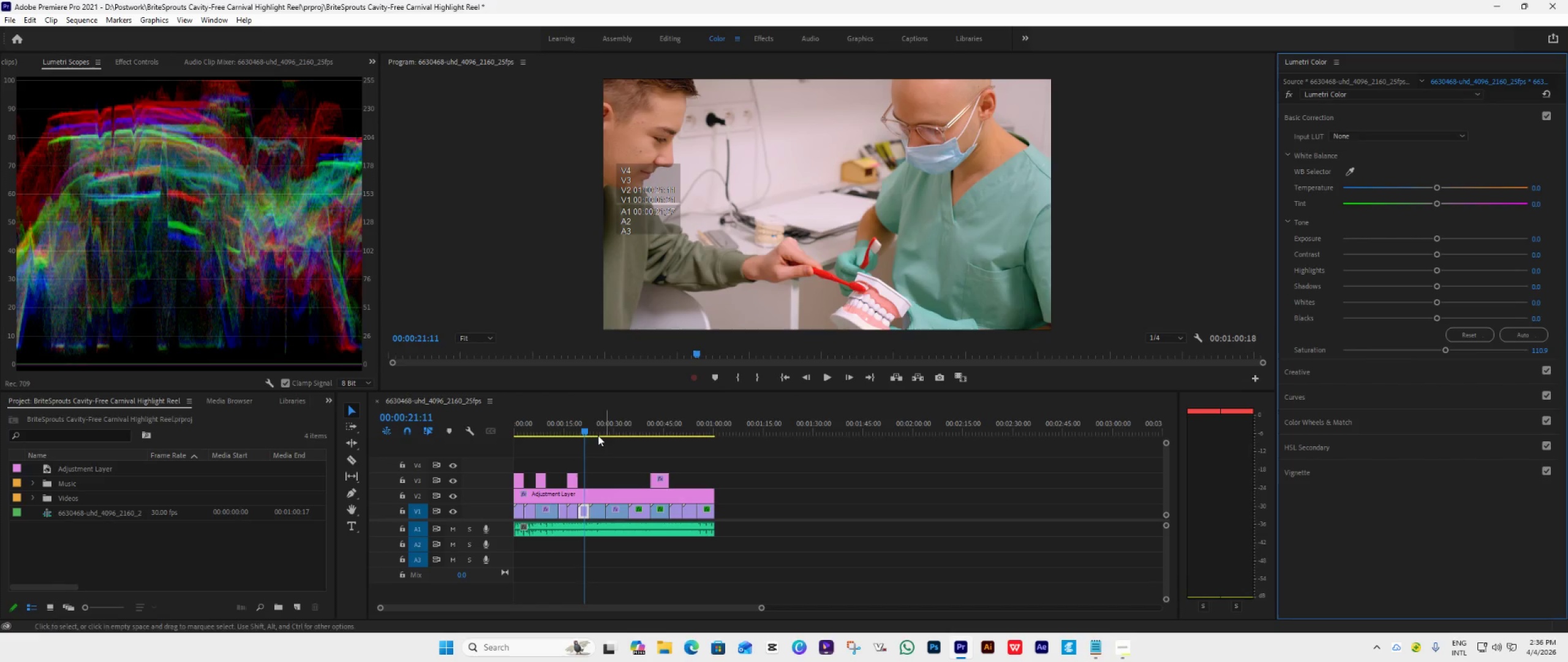 
left_click_drag(start_coordinate=[587, 425], to_coordinate=[575, 434])
 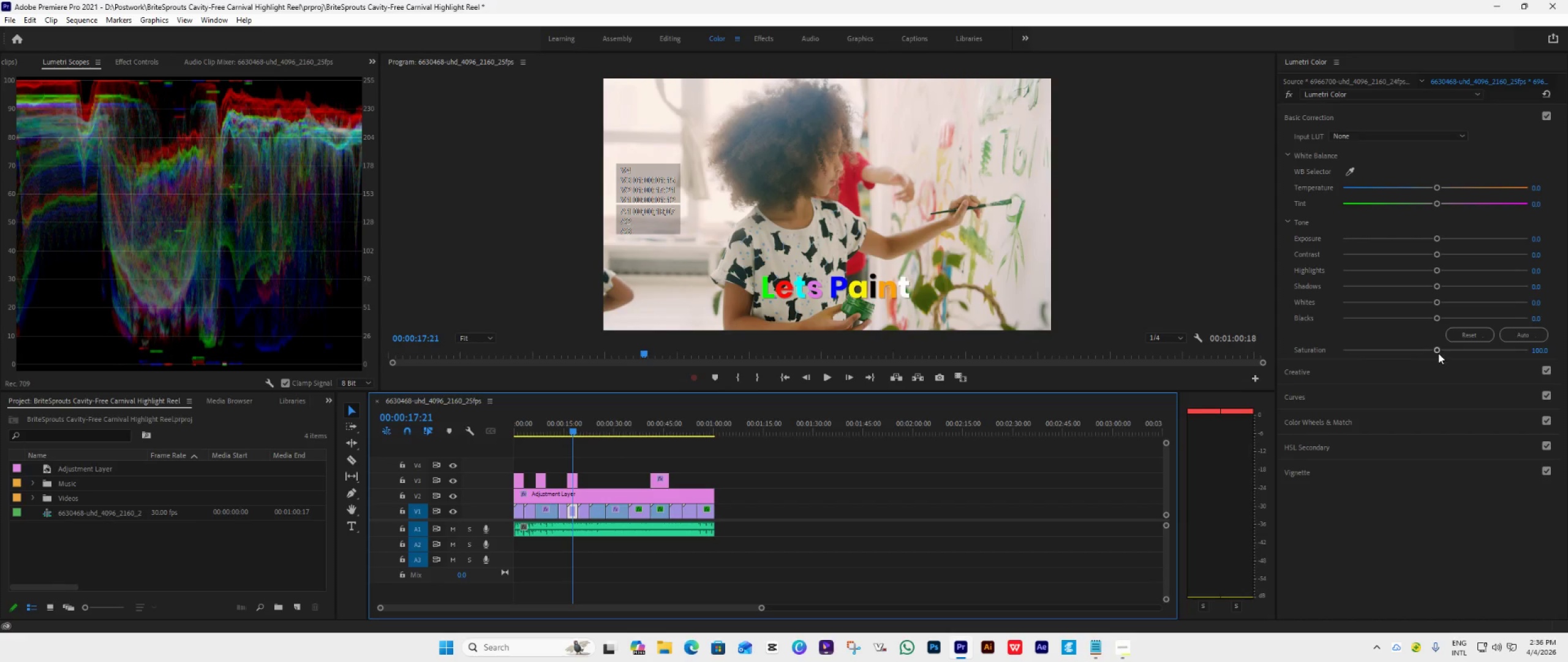 
left_click_drag(start_coordinate=[1437, 353], to_coordinate=[1448, 361])
 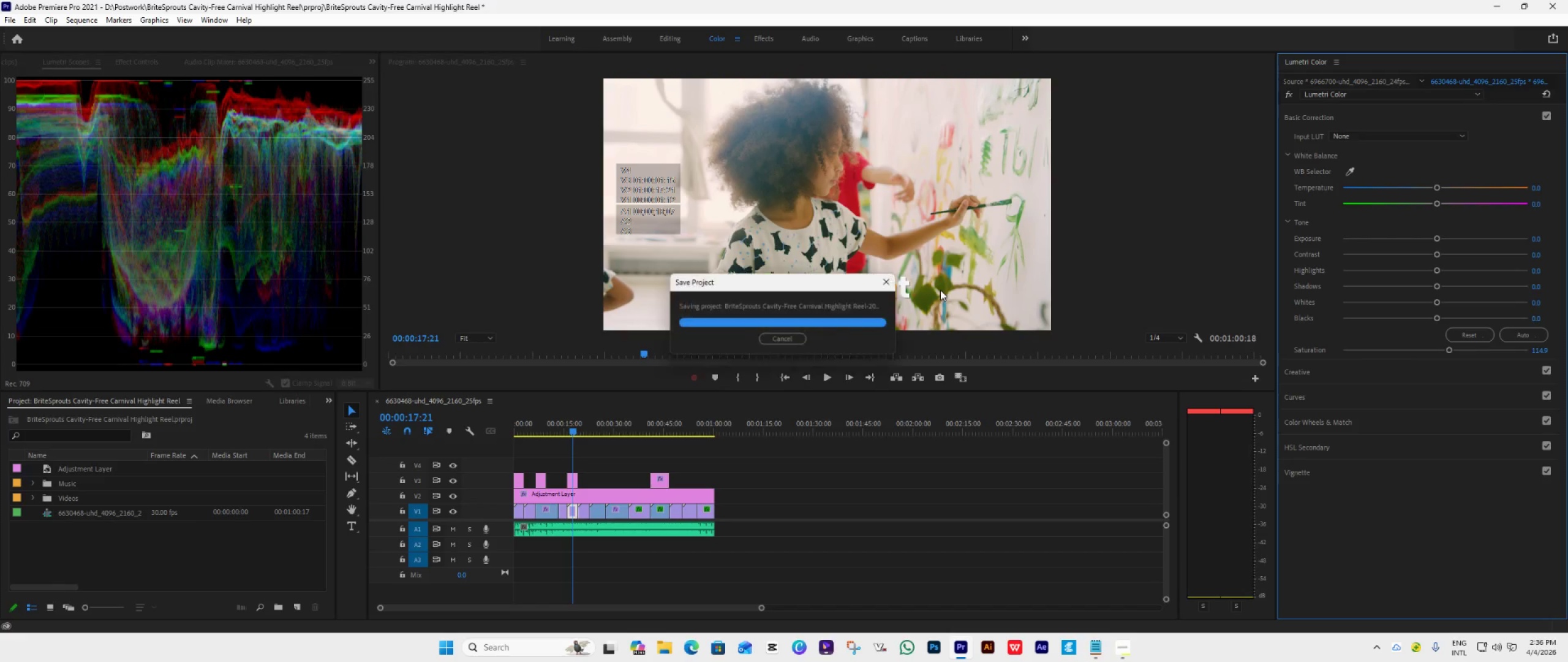 
wait(6.34)
 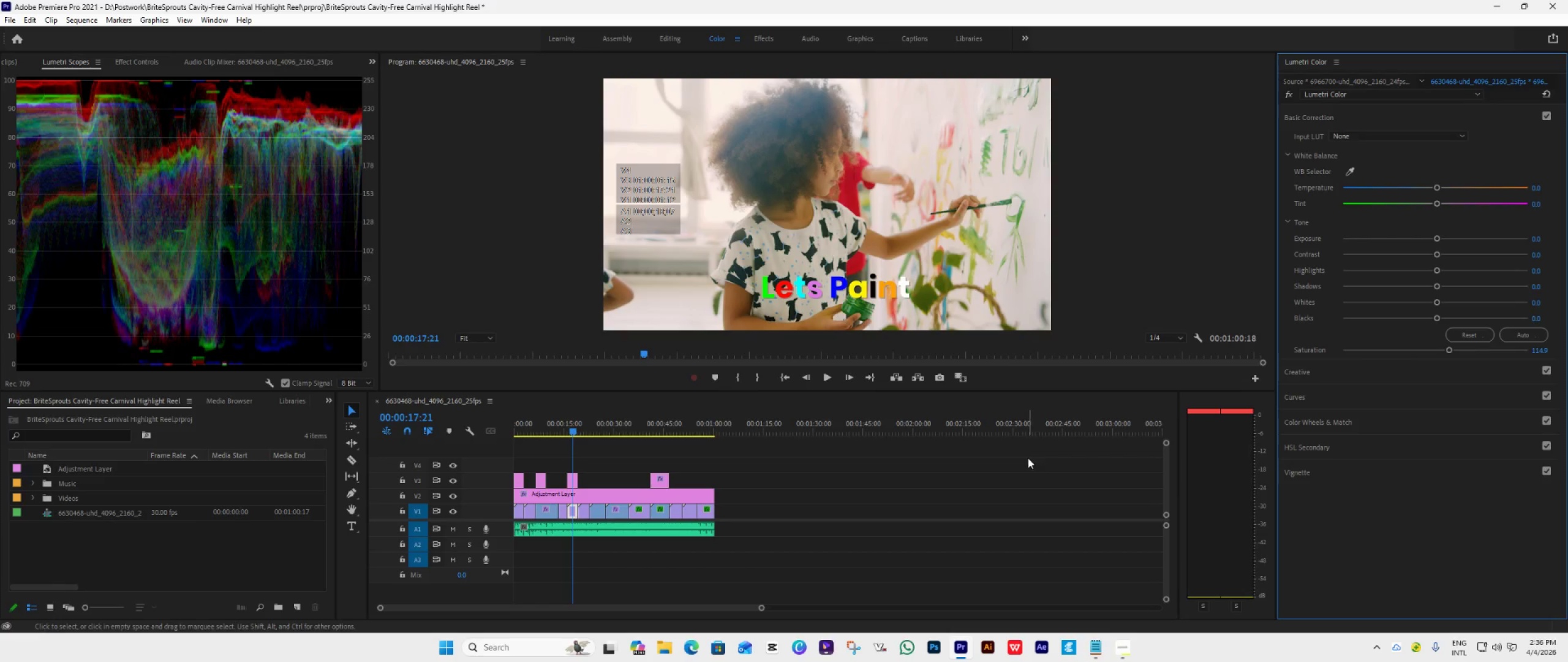 
key(Control+S)
 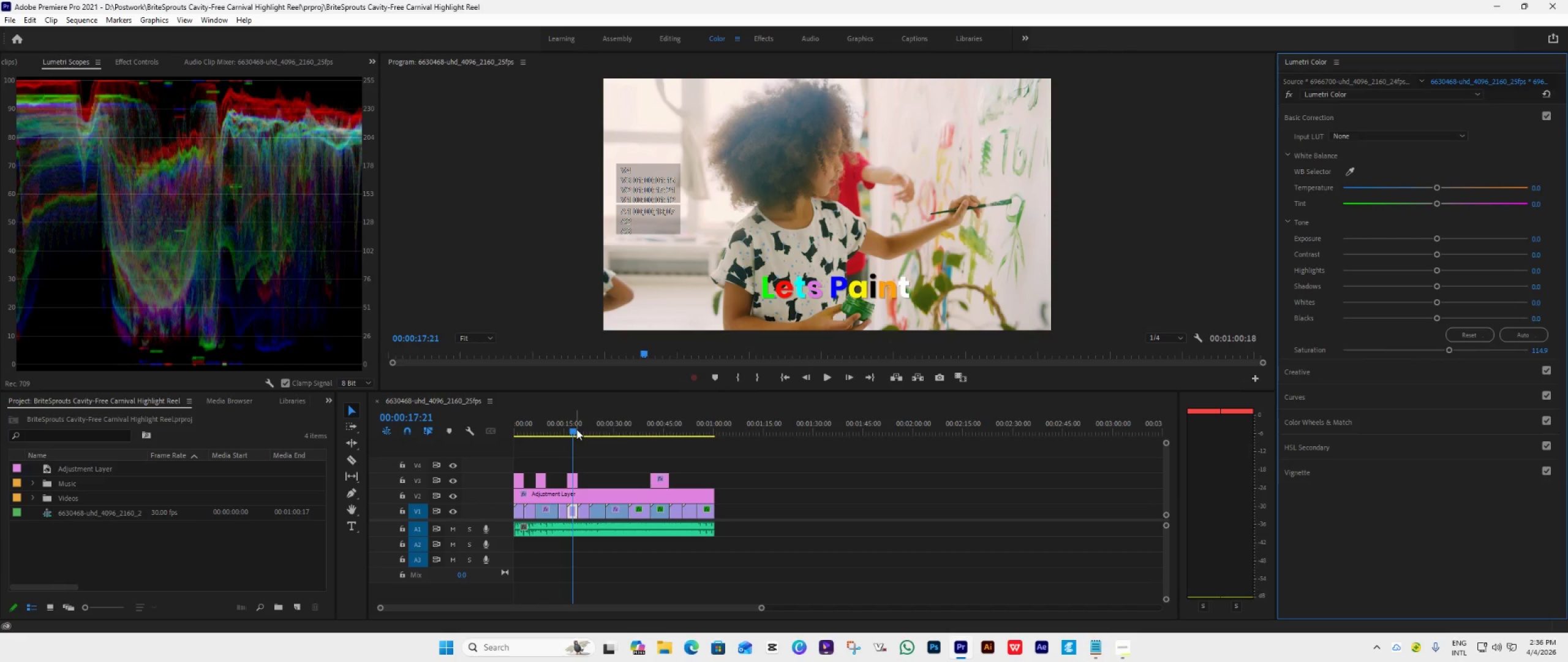 
left_click_drag(start_coordinate=[575, 430], to_coordinate=[566, 438])
 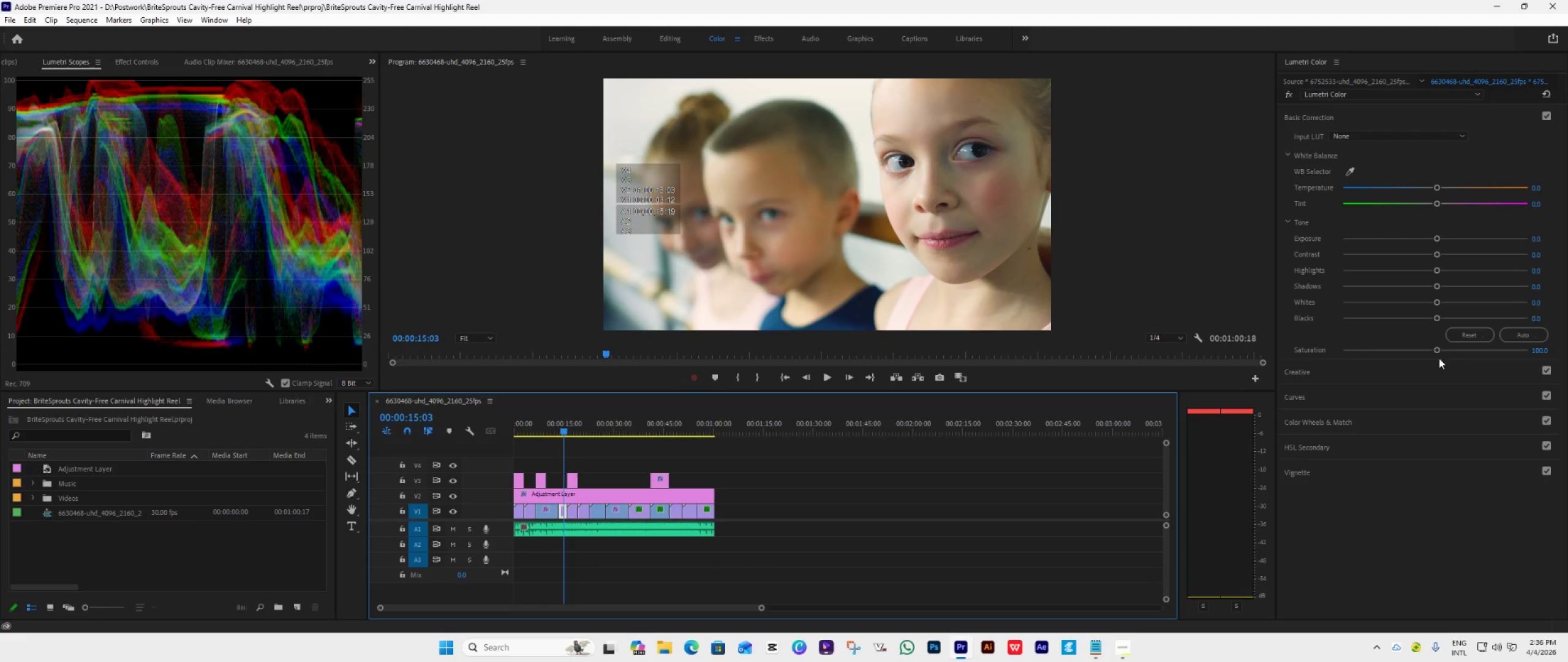 
left_click_drag(start_coordinate=[1438, 353], to_coordinate=[1460, 376])
 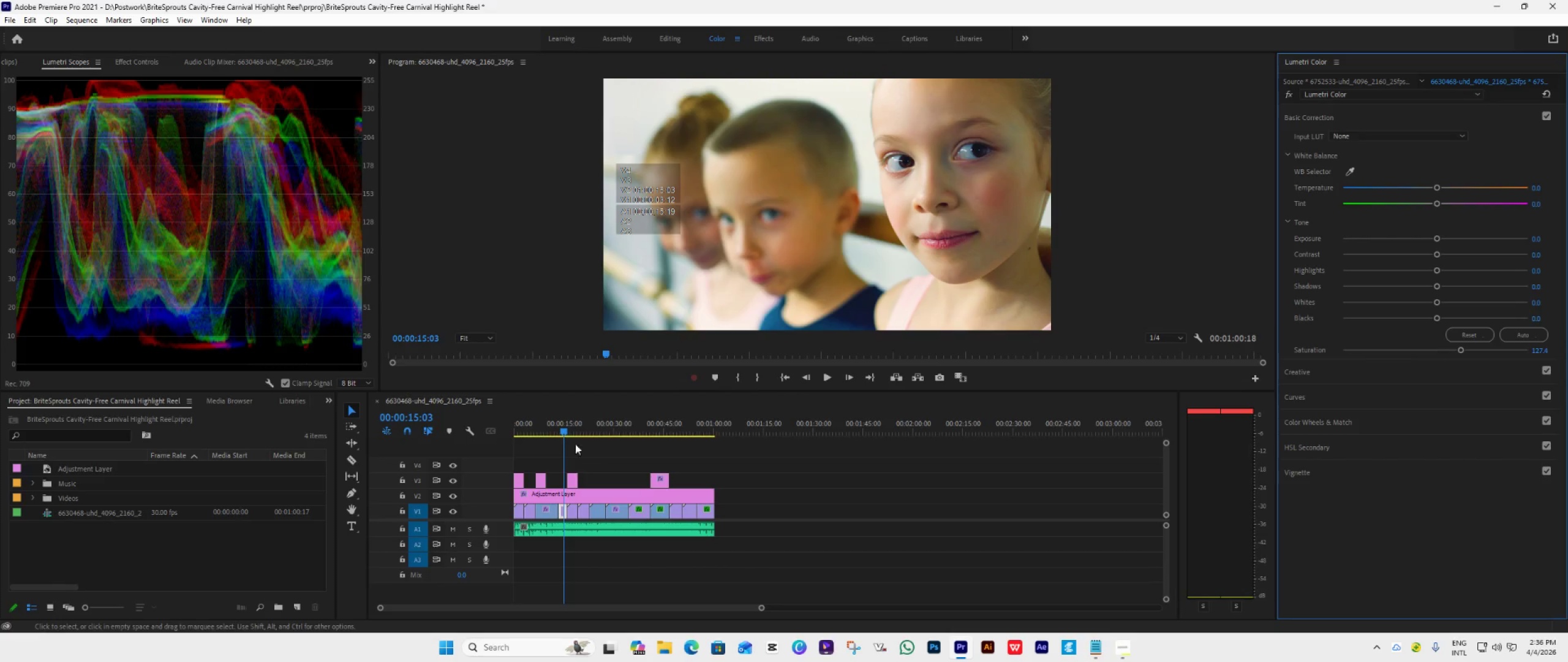 
left_click_drag(start_coordinate=[565, 424], to_coordinate=[557, 446])
 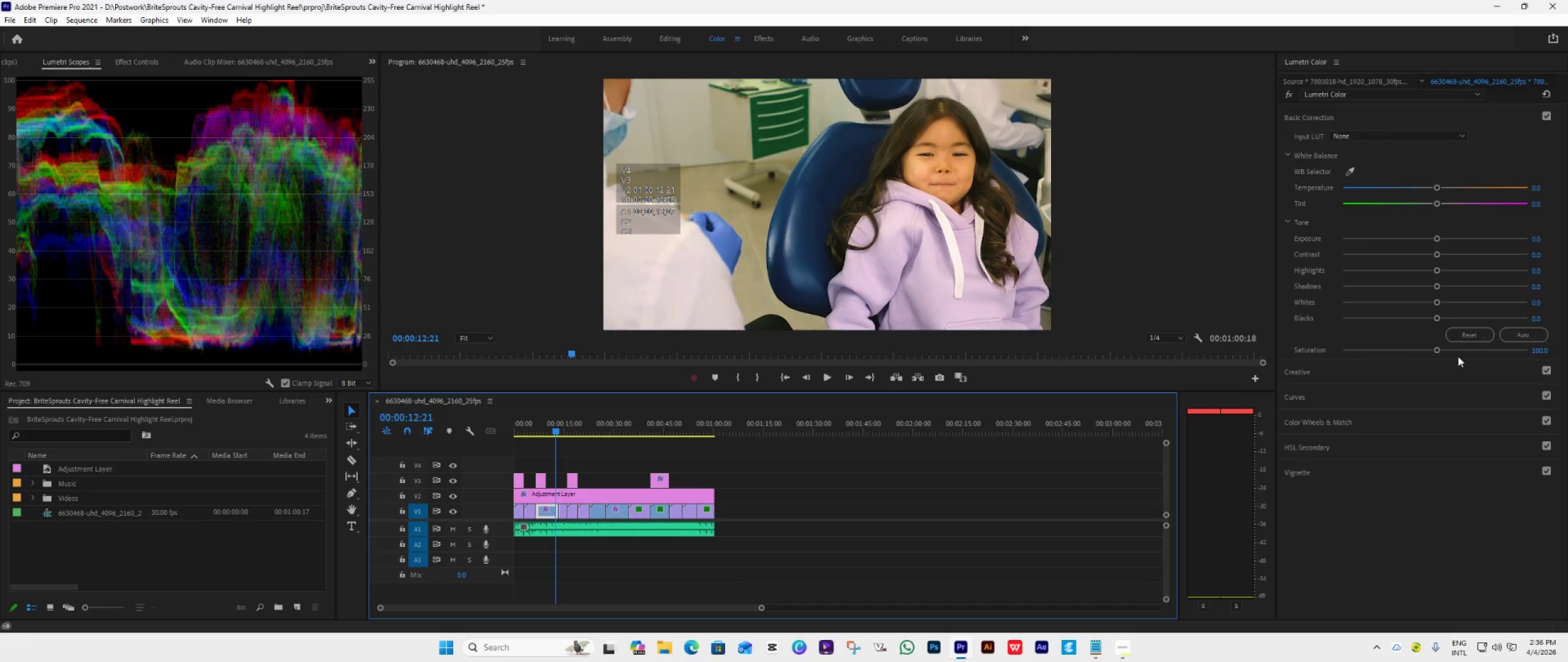 
left_click_drag(start_coordinate=[1436, 353], to_coordinate=[1444, 361])
 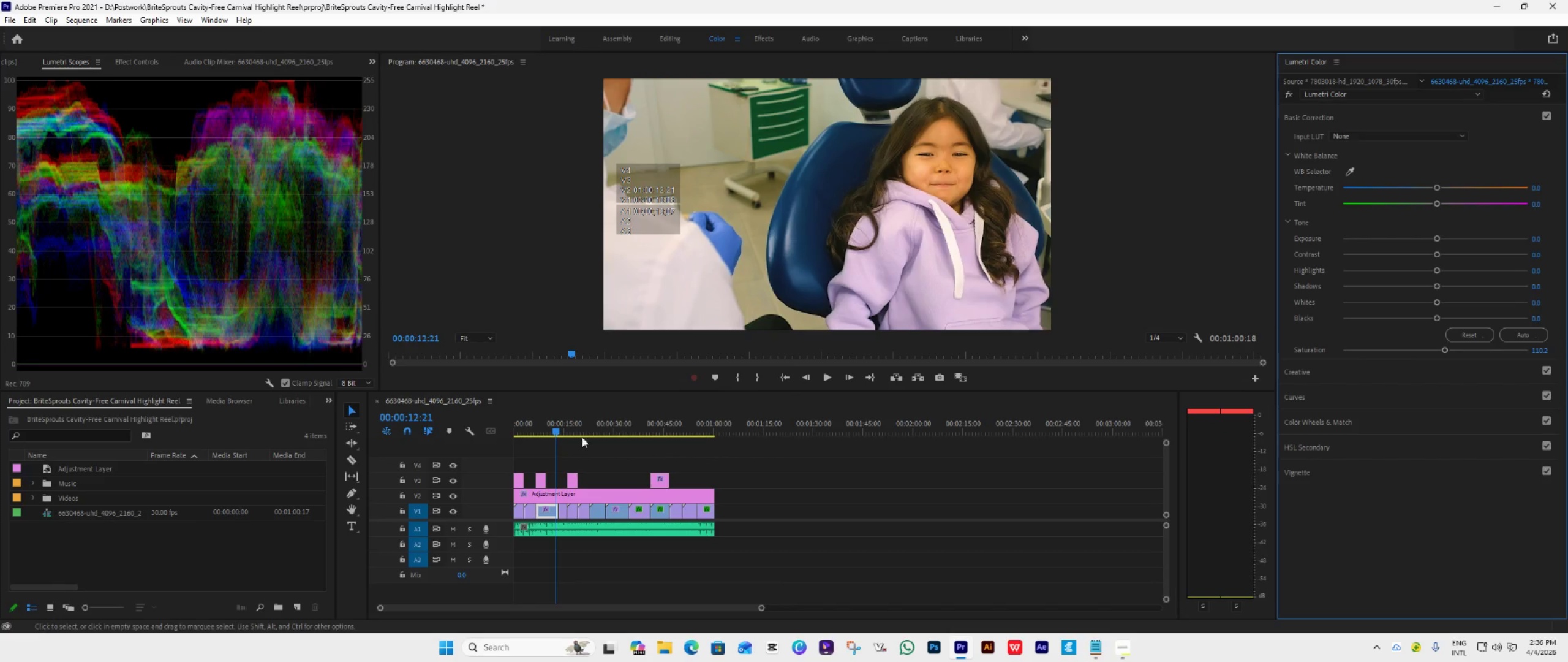 
left_click_drag(start_coordinate=[557, 428], to_coordinate=[532, 431])
 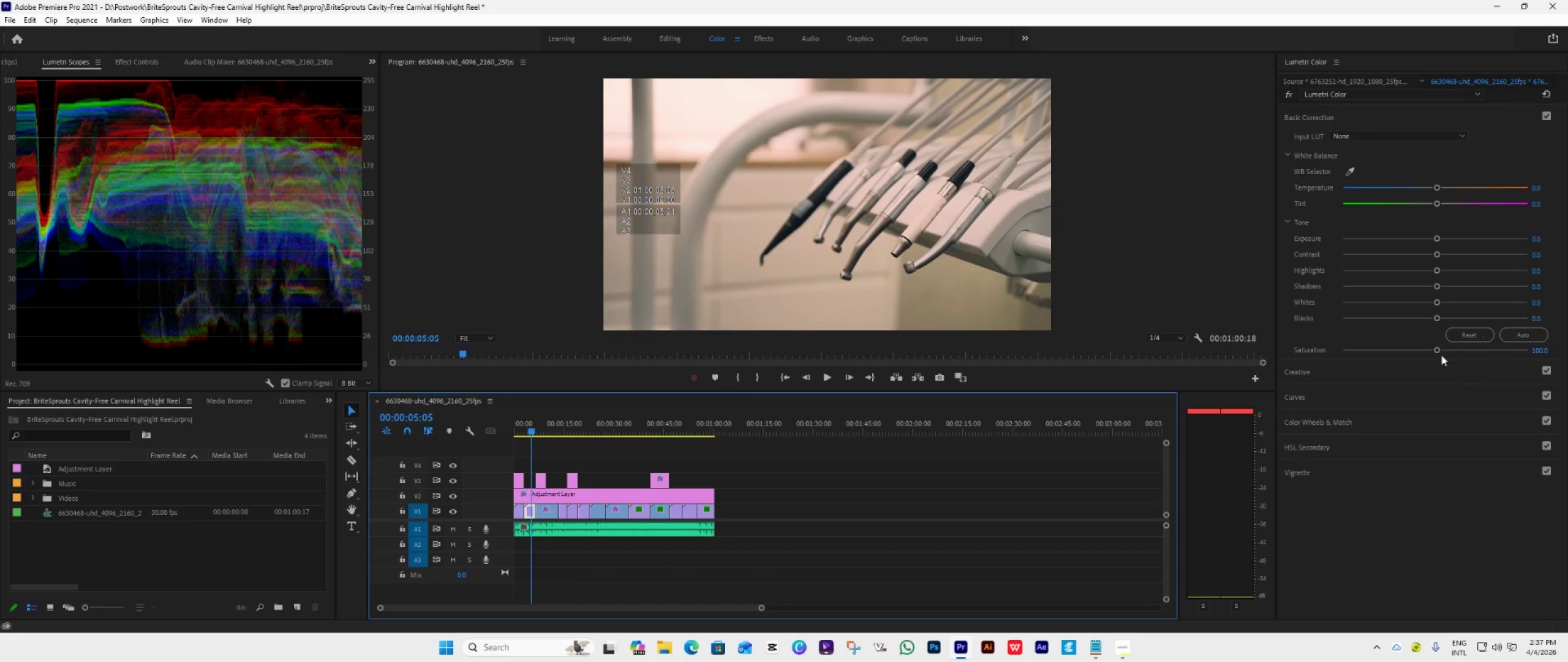 
left_click_drag(start_coordinate=[1438, 351], to_coordinate=[1446, 363])
 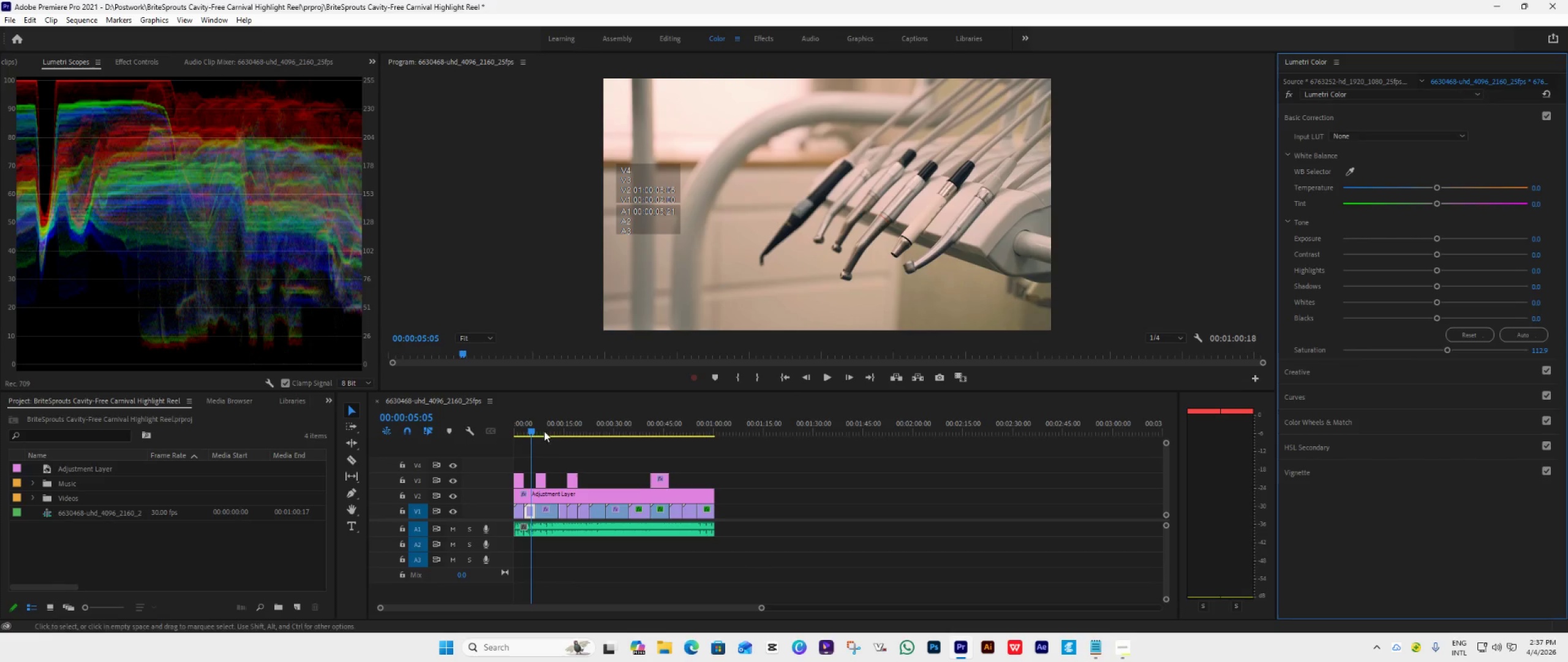 
left_click_drag(start_coordinate=[532, 428], to_coordinate=[522, 433])
 